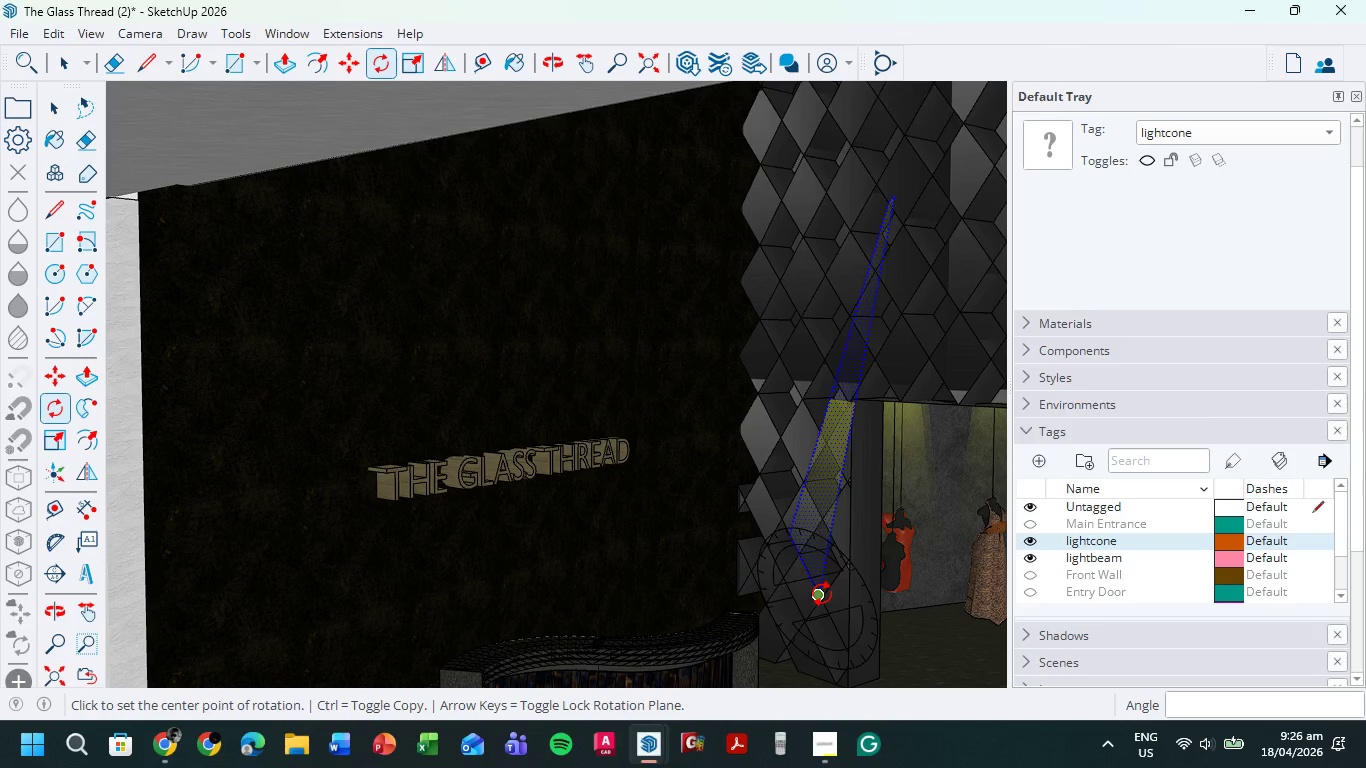 
key(ArrowRight)
 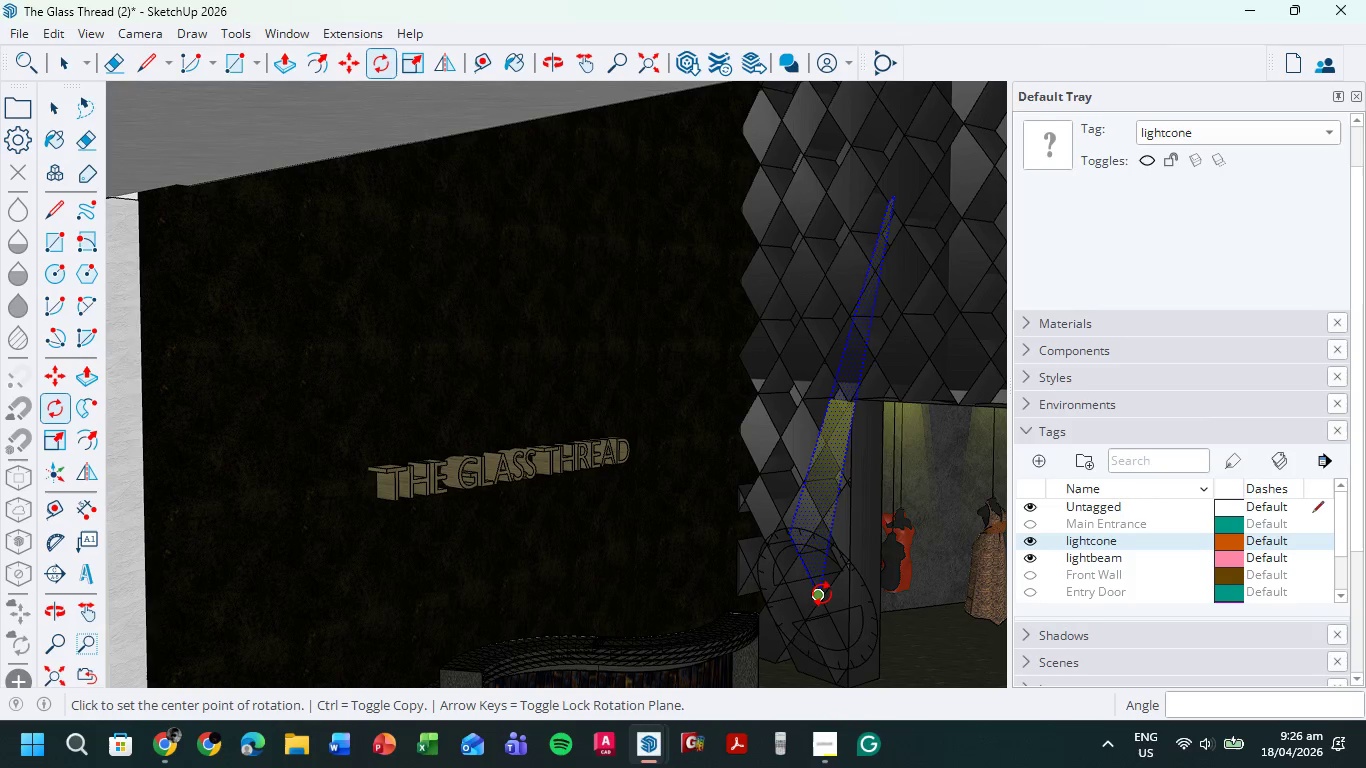 
key(ArrowRight)
 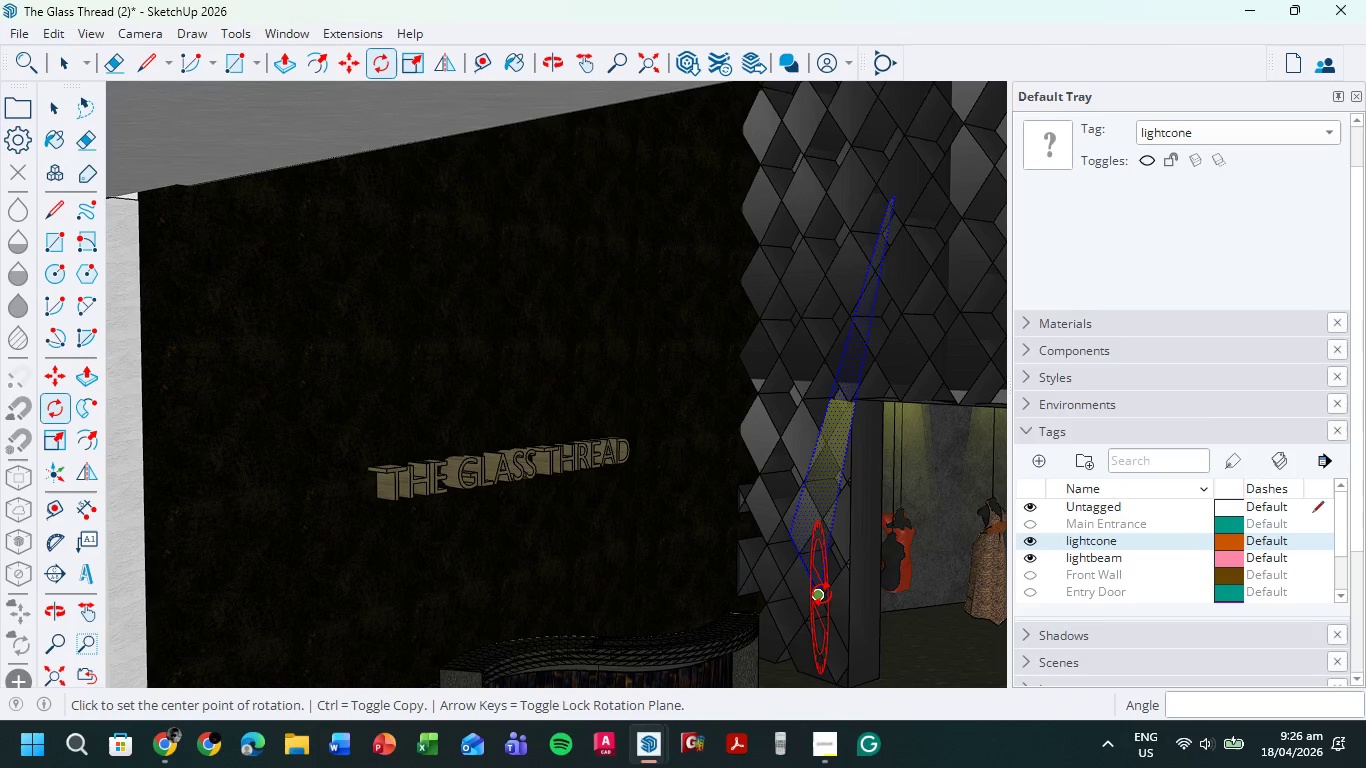 
key(ArrowRight)
 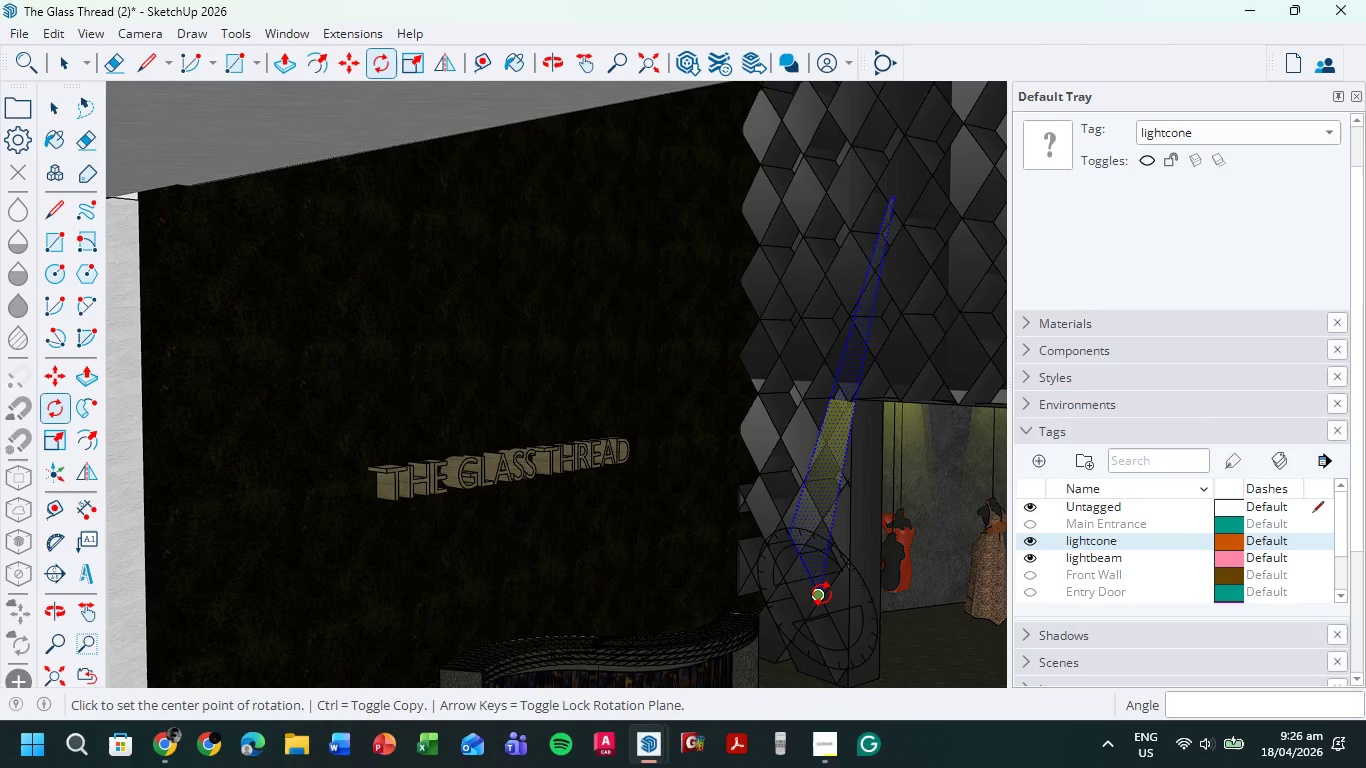 
key(ArrowRight)
 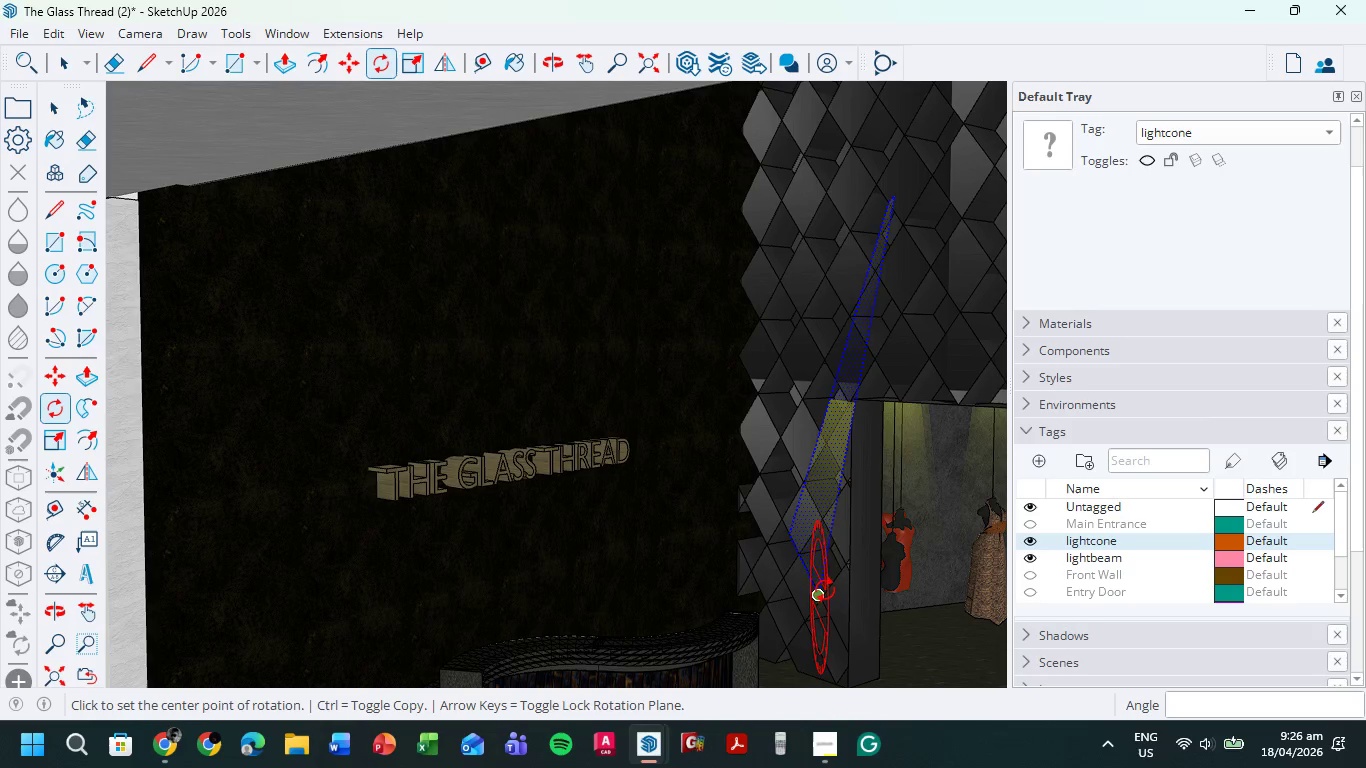 
key(ArrowRight)
 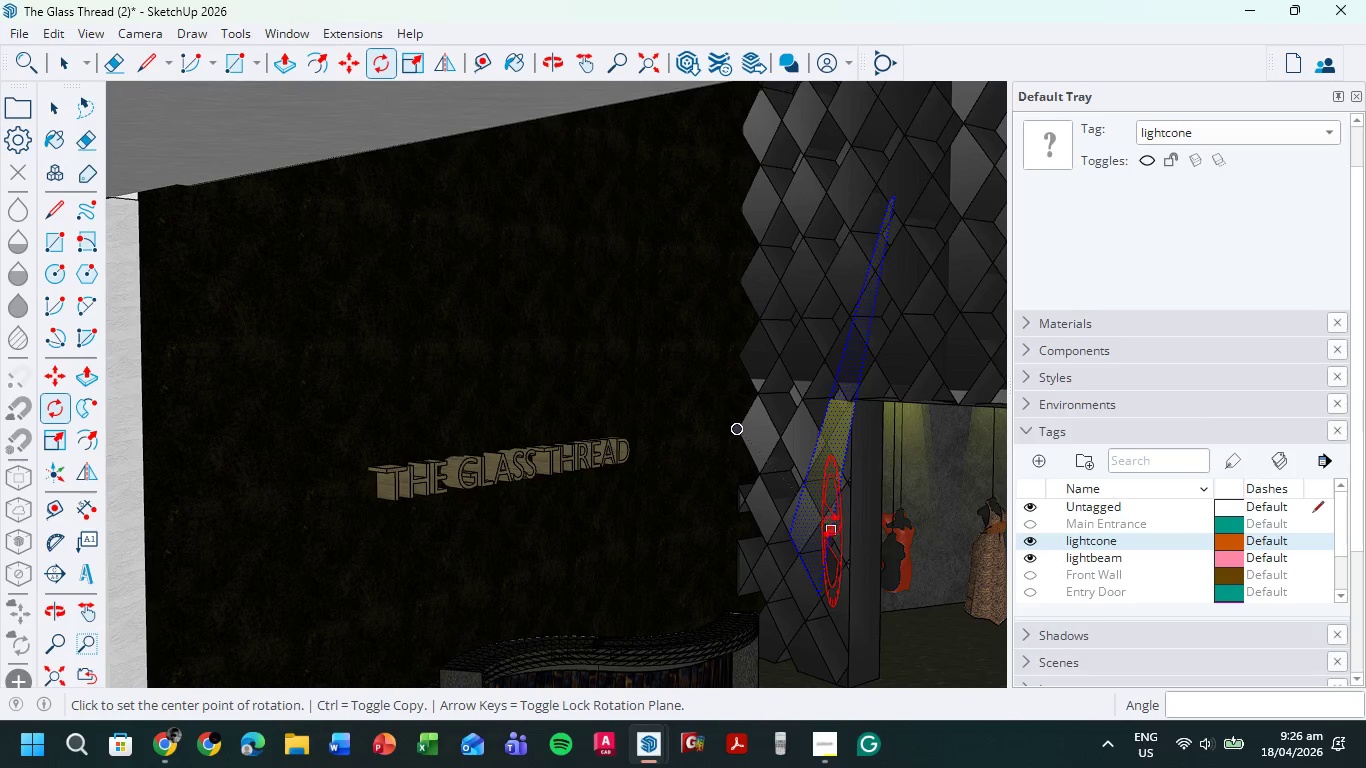 
key(ArrowRight)
 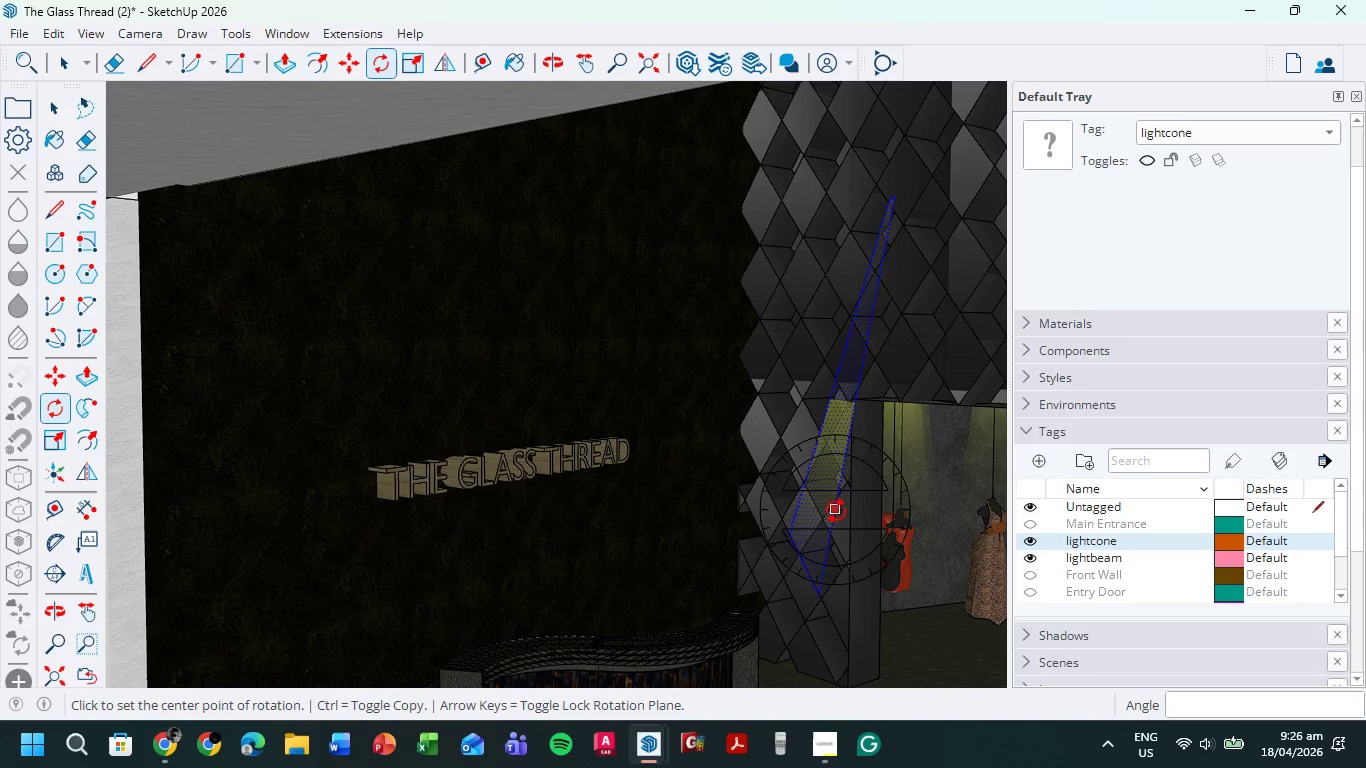 
key(ArrowRight)
 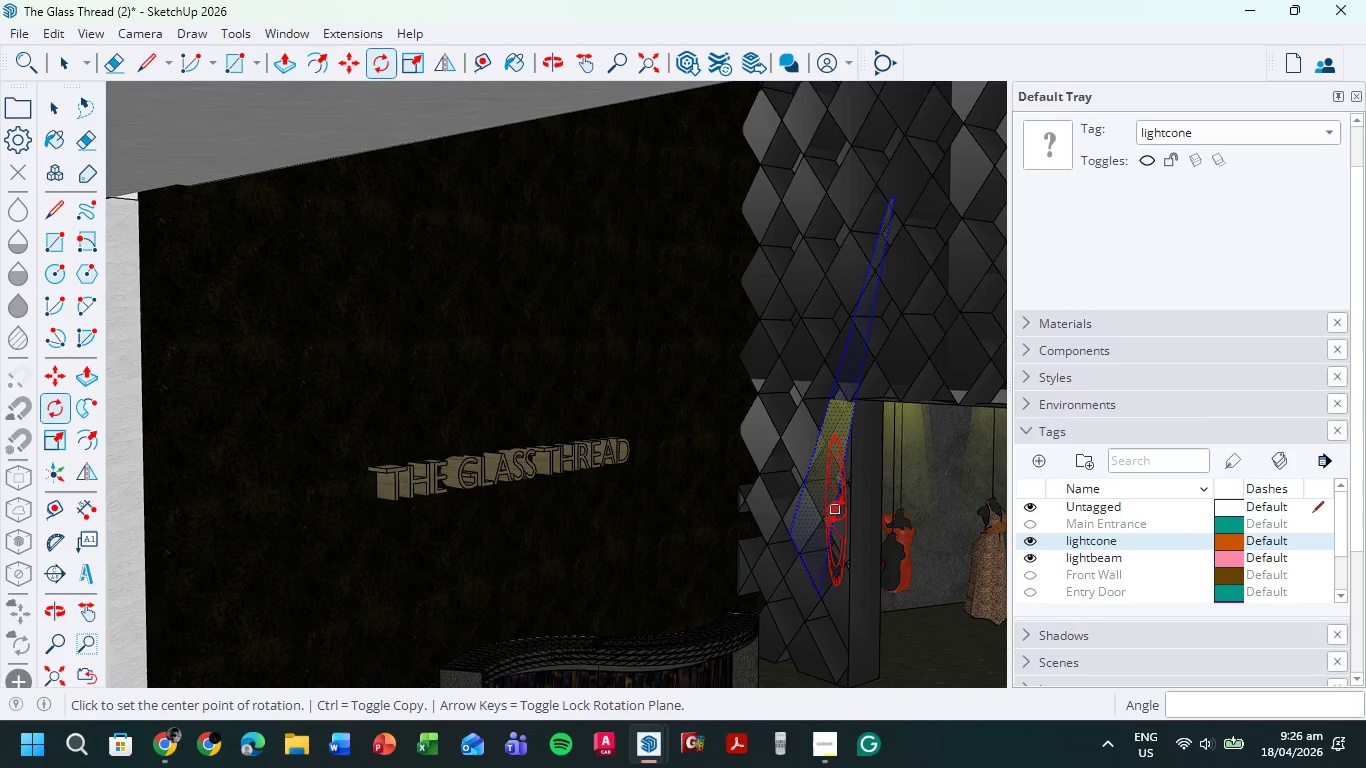 
key(ArrowRight)
 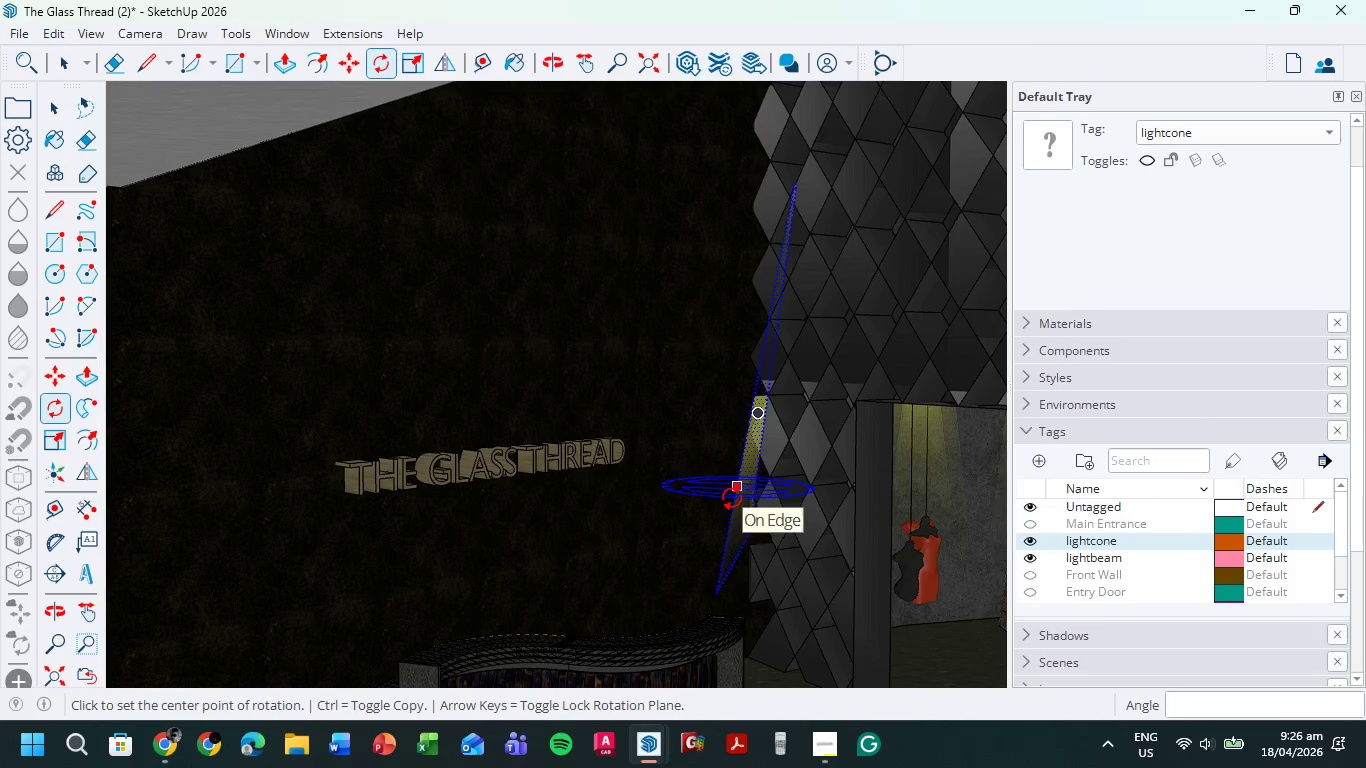 
key(ArrowDown)
 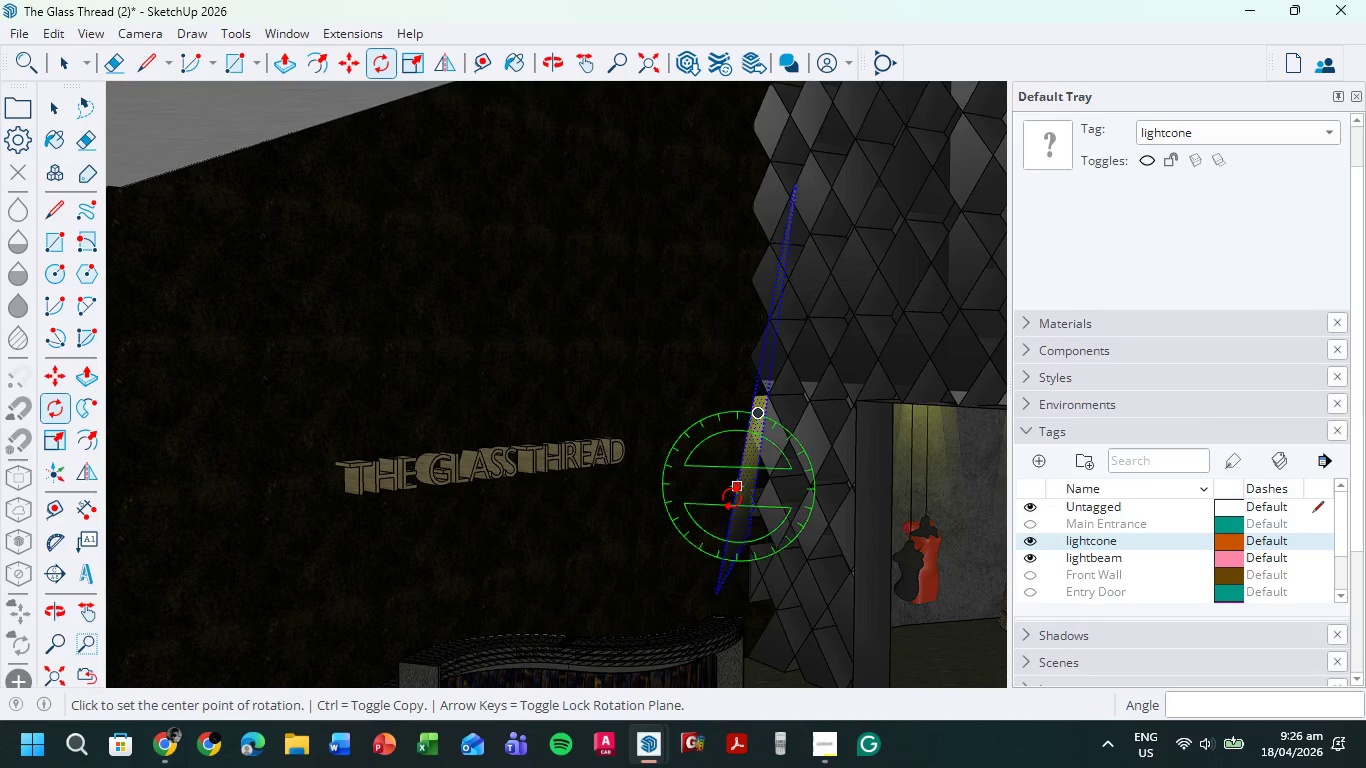 
key(ArrowLeft)
 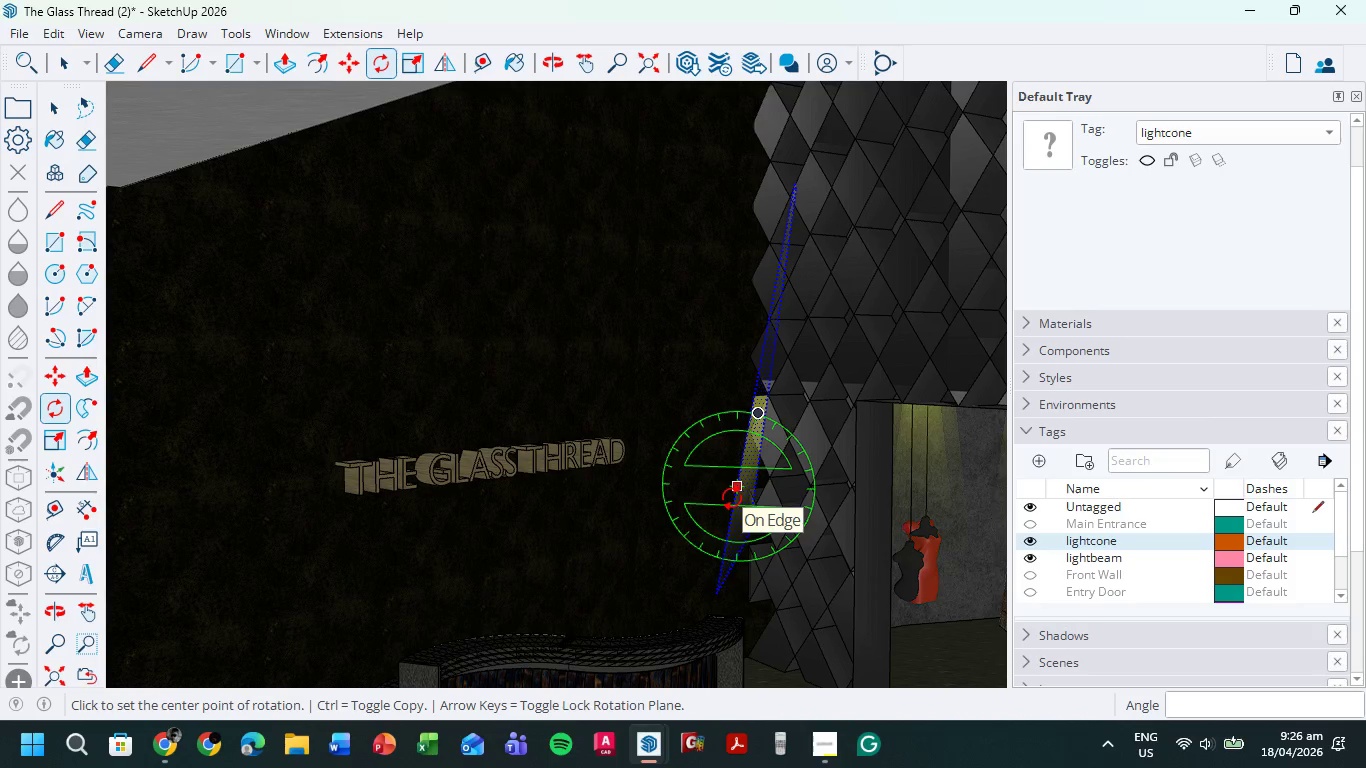 
left_click([732, 497])
 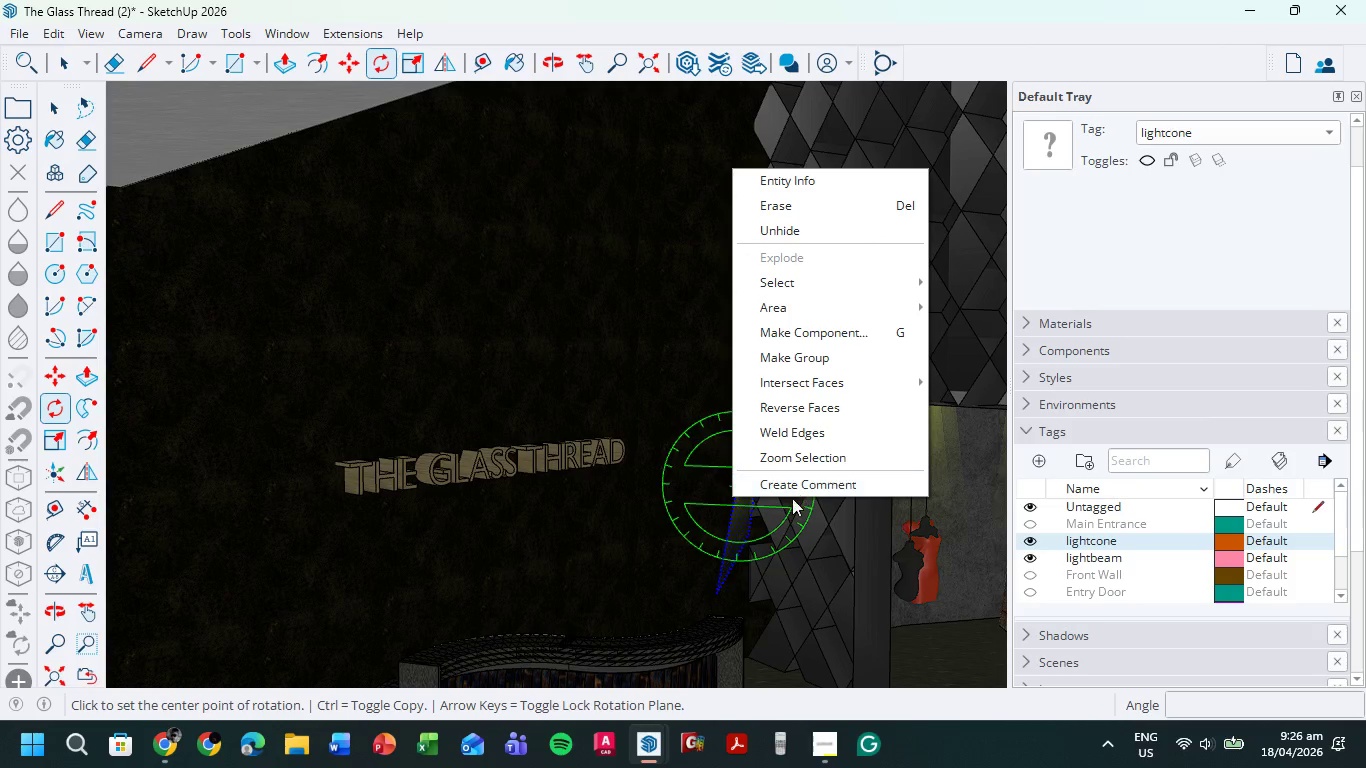 
left_click([787, 503])
 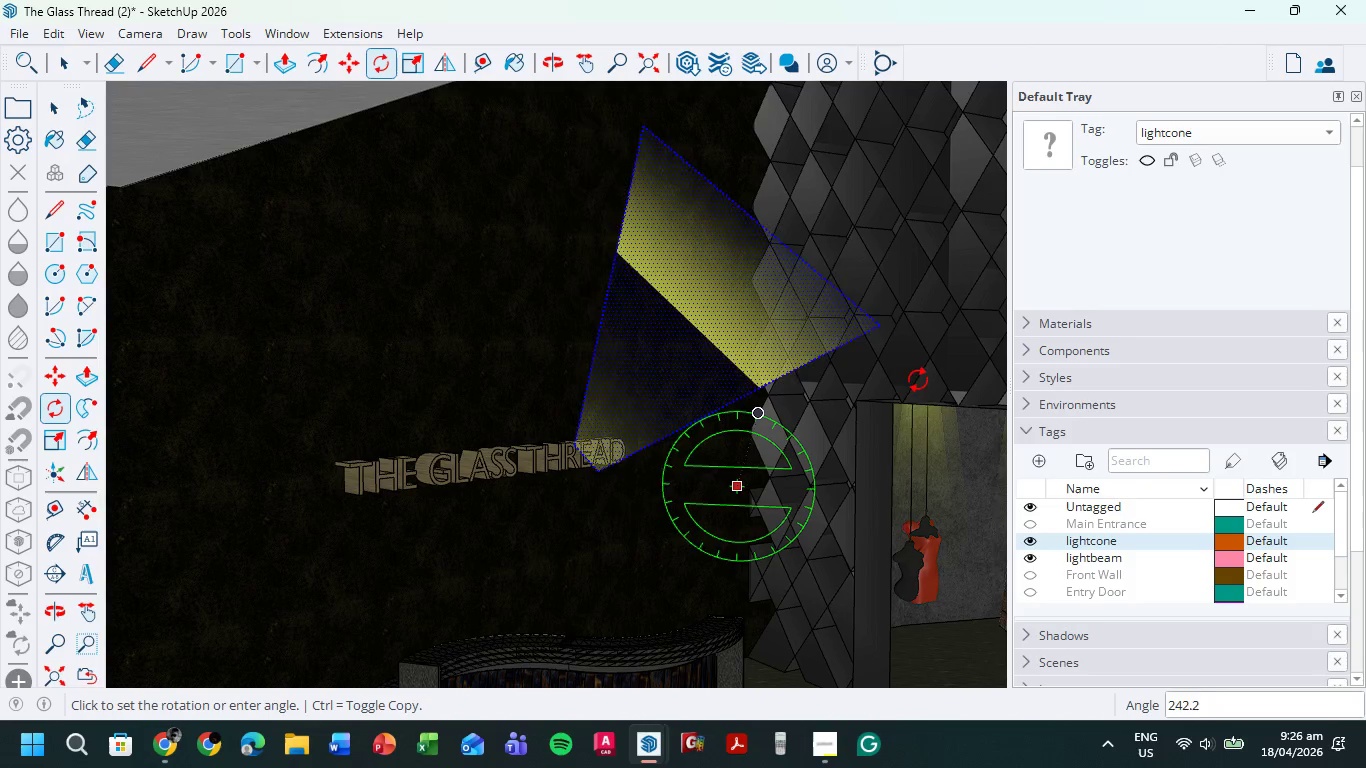 
key(Escape)
 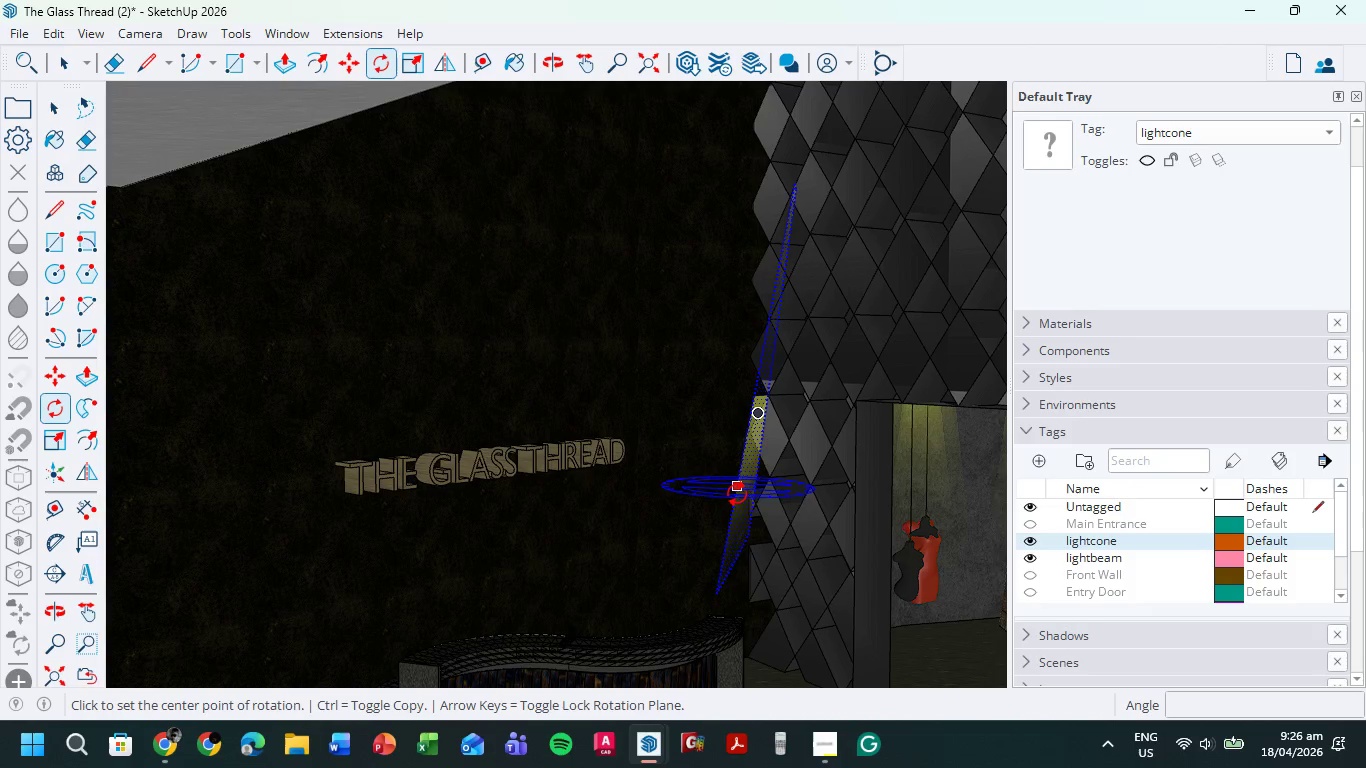 
key(ArrowUp)
 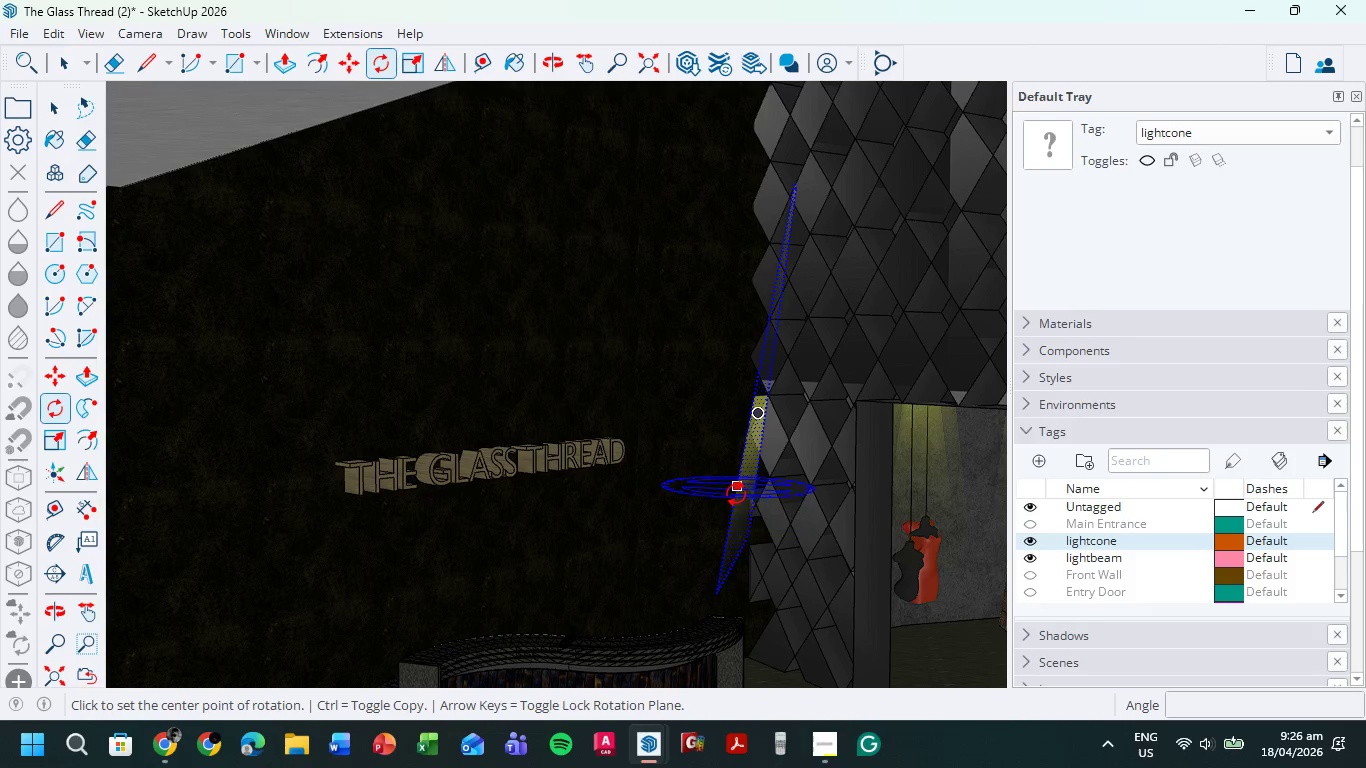 
key(ArrowUp)
 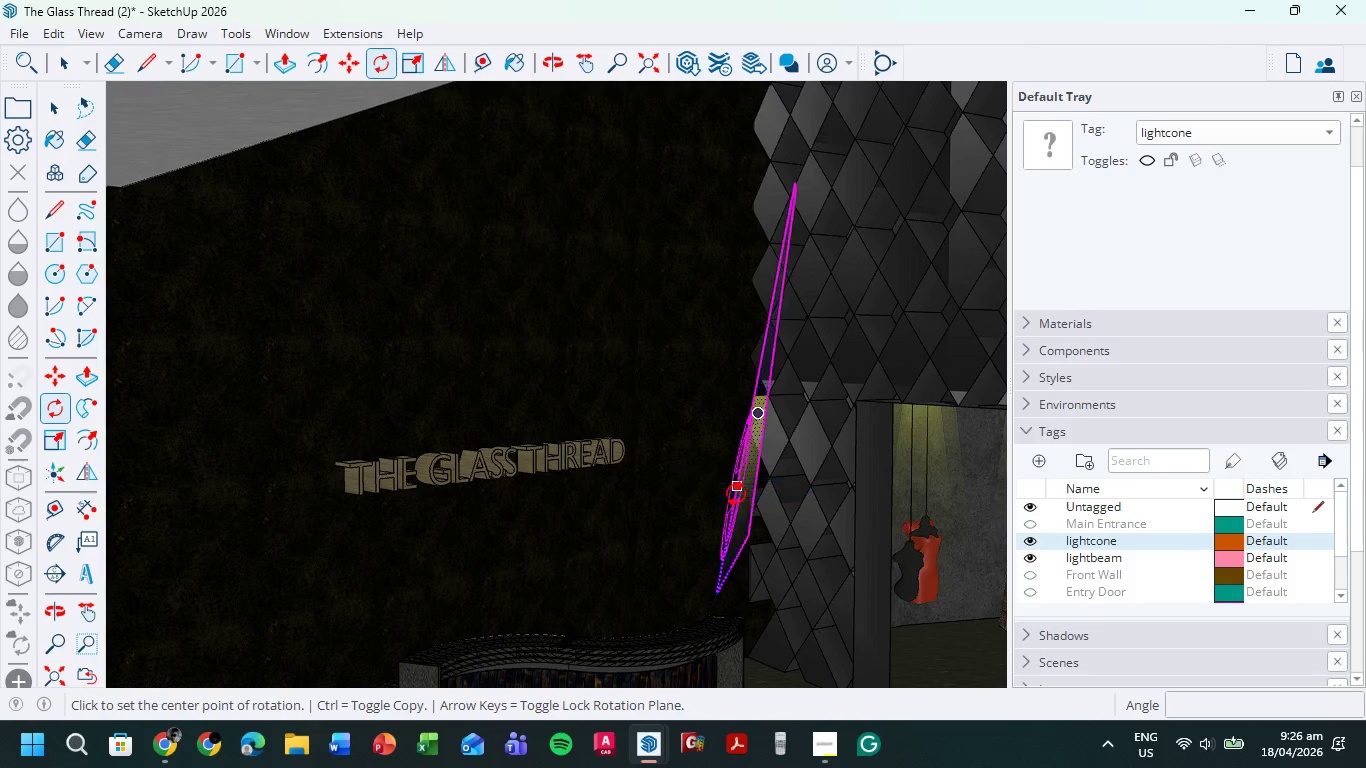 
key(ArrowDown)
 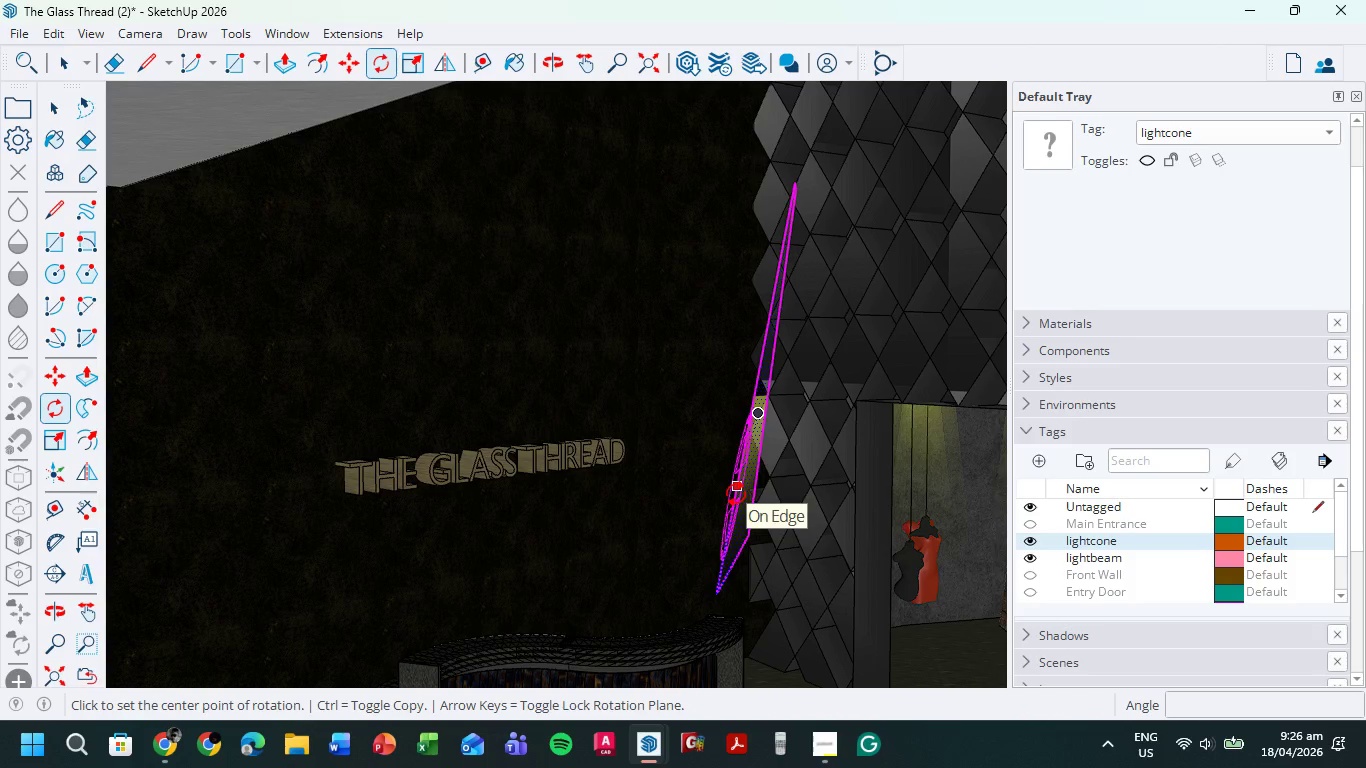 
key(ArrowLeft)
 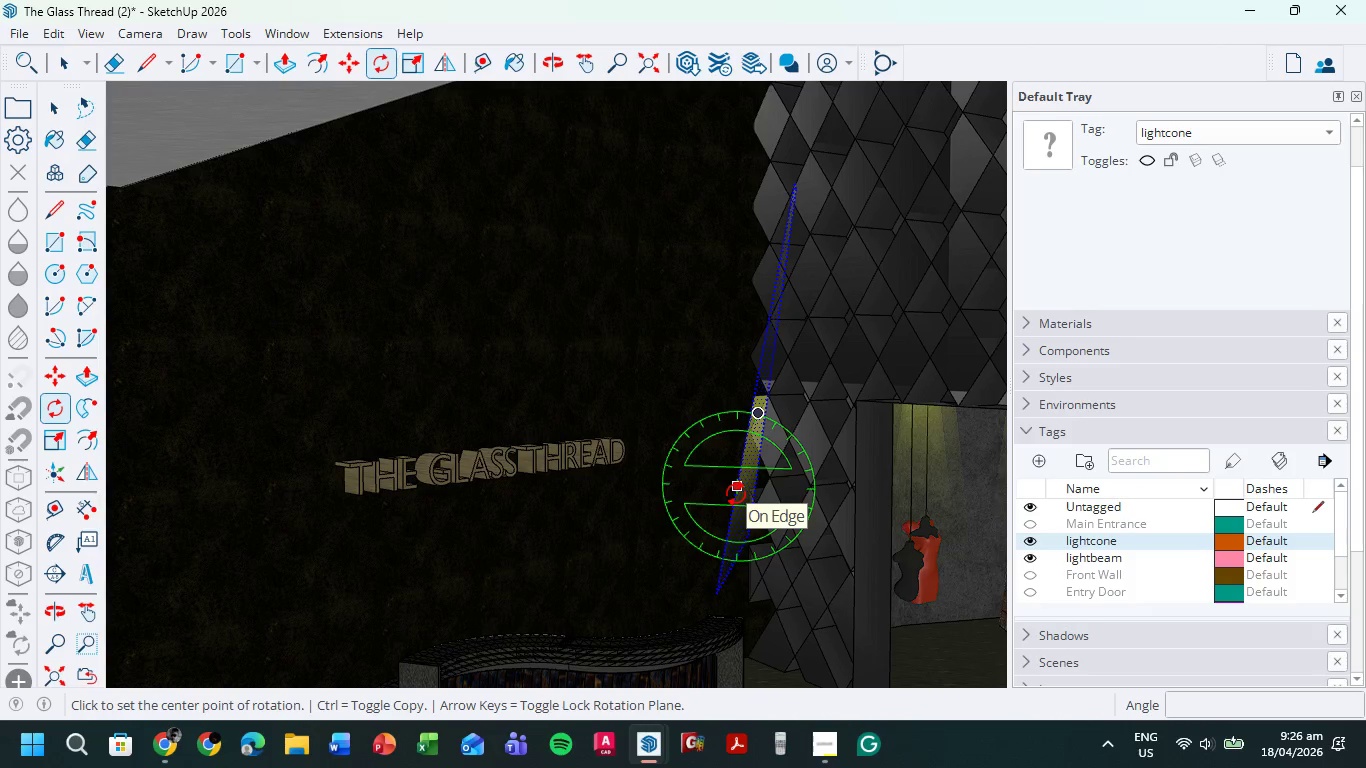 
left_click([736, 493])
 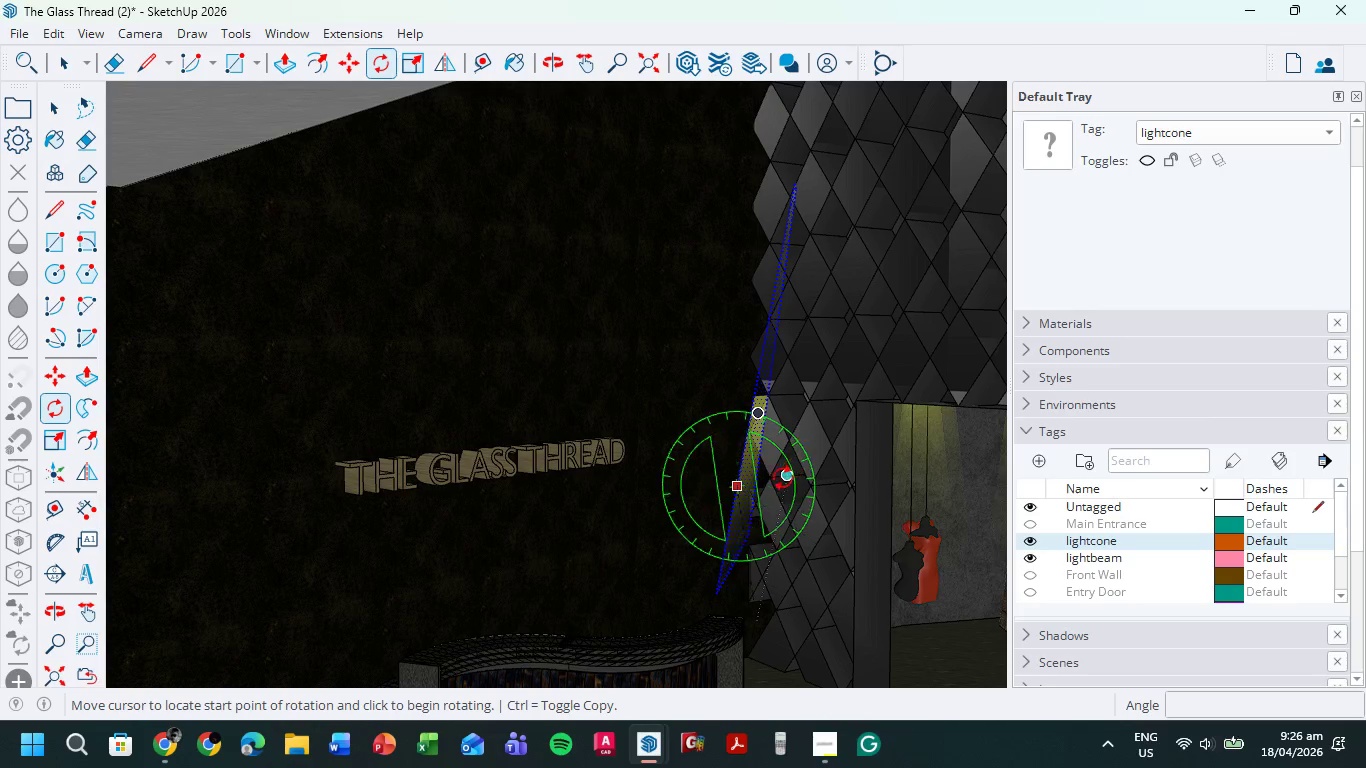 
scroll: coordinate [781, 486], scroll_direction: up, amount: 5.0
 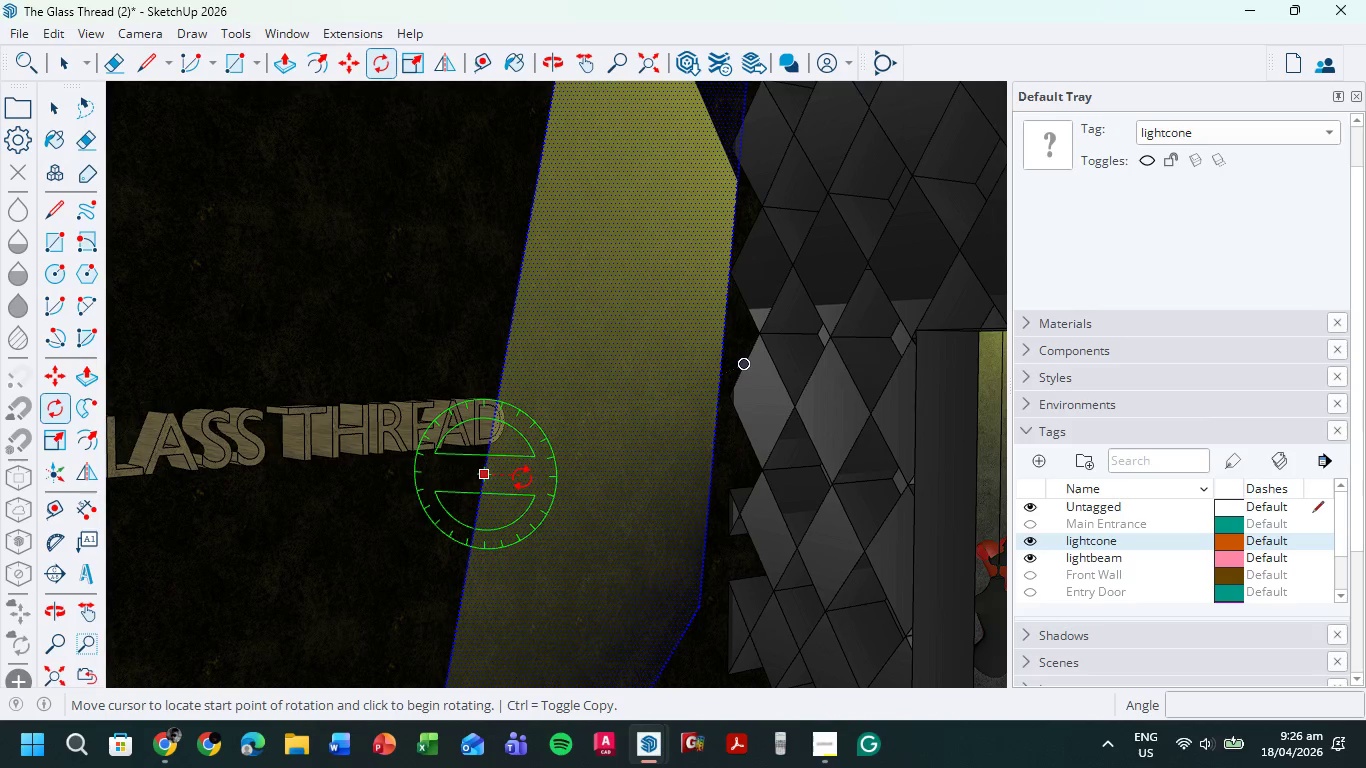 
left_click([542, 475])
 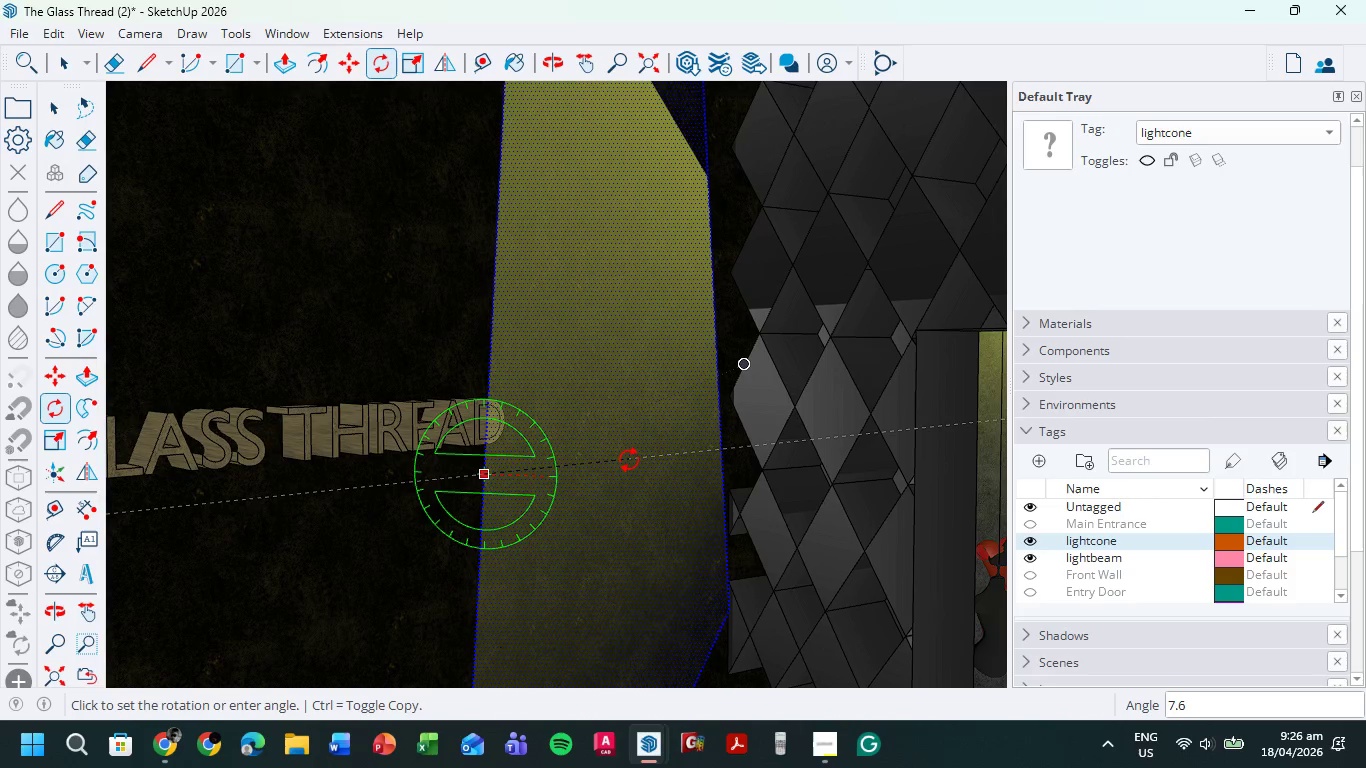 
left_click([631, 456])
 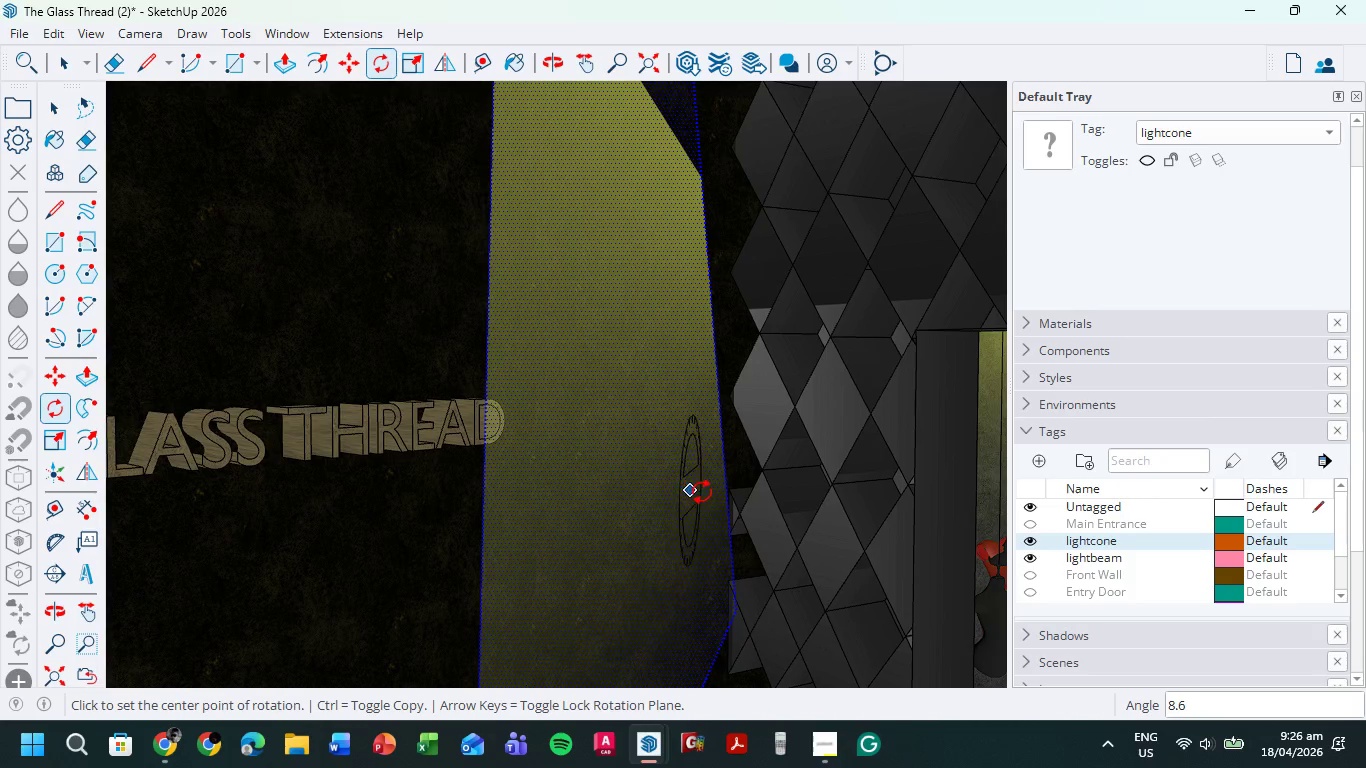 
scroll: coordinate [796, 526], scroll_direction: down, amount: 9.0
 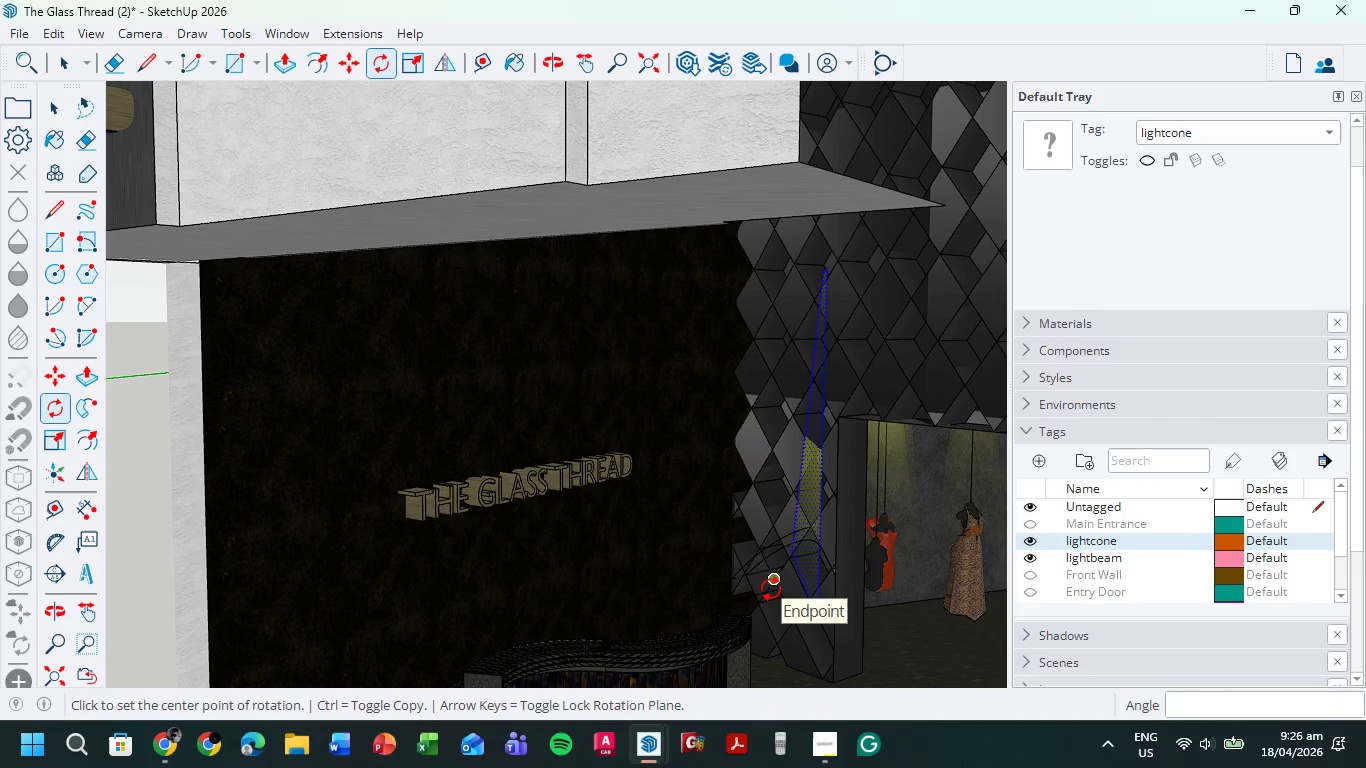 
key(M)
 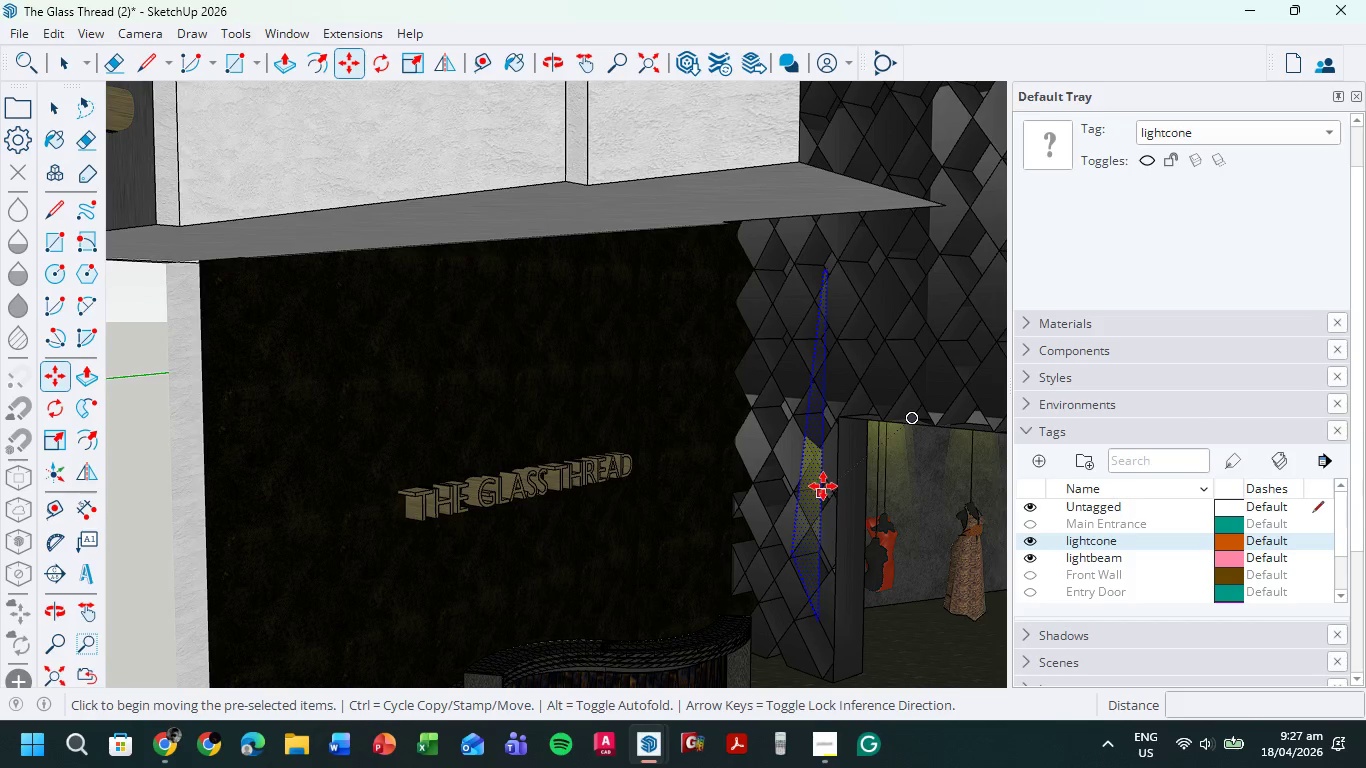 
left_click([822, 486])
 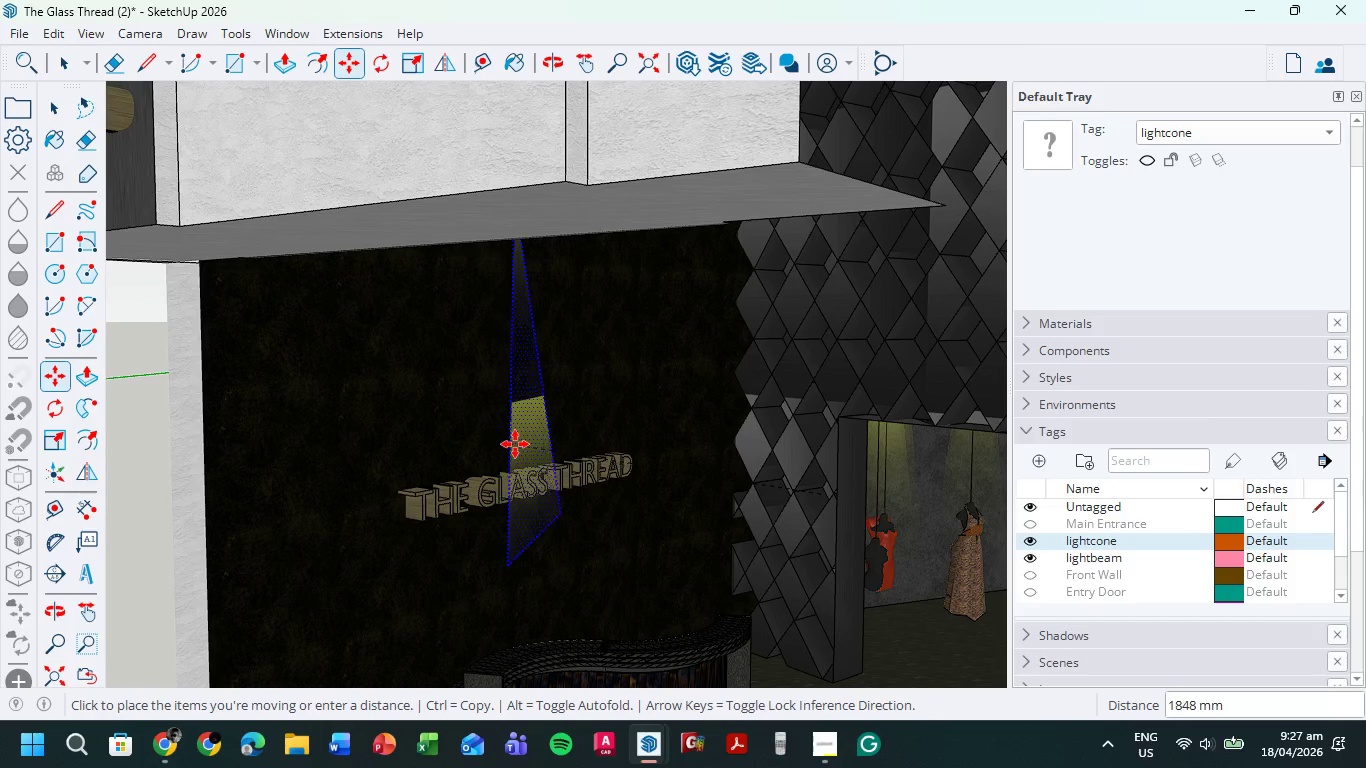 
left_click([535, 433])
 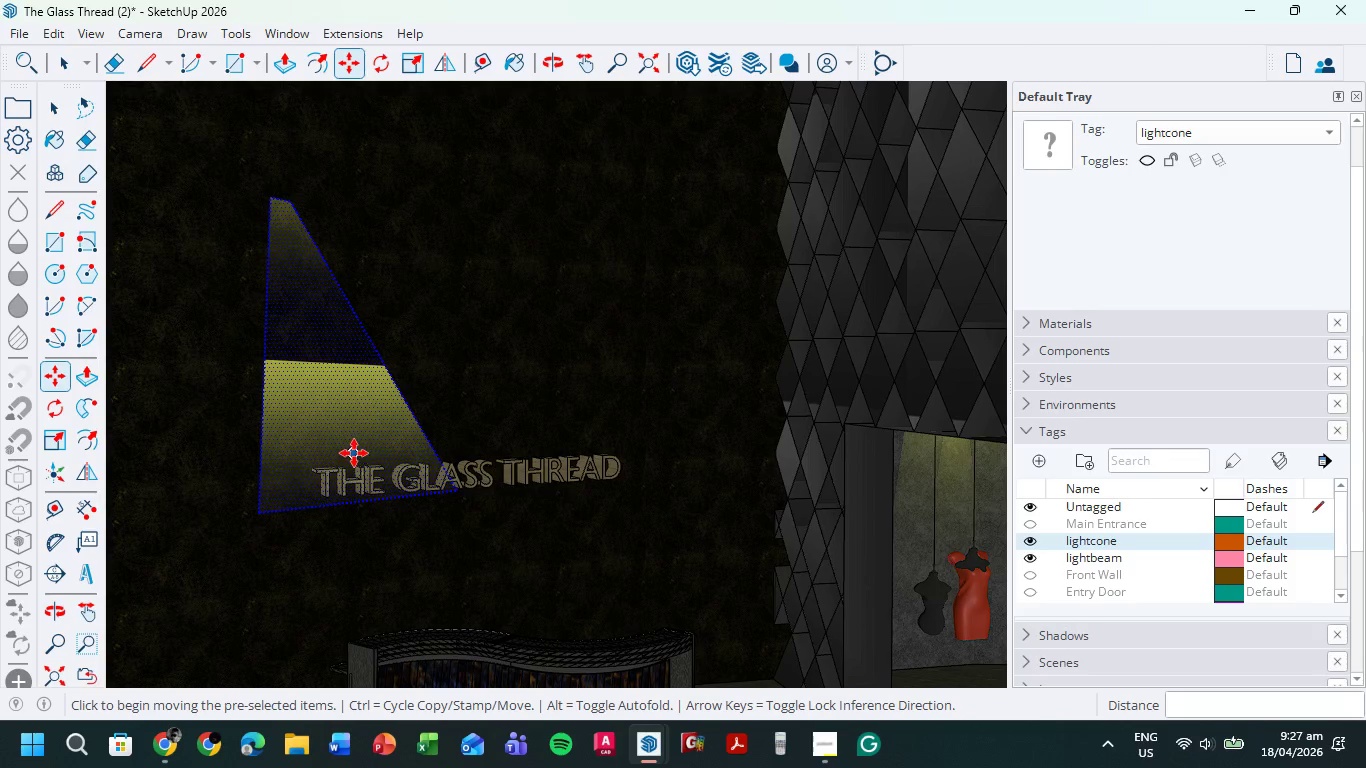 
left_click_drag(start_coordinate=[338, 411], to_coordinate=[461, 456])
 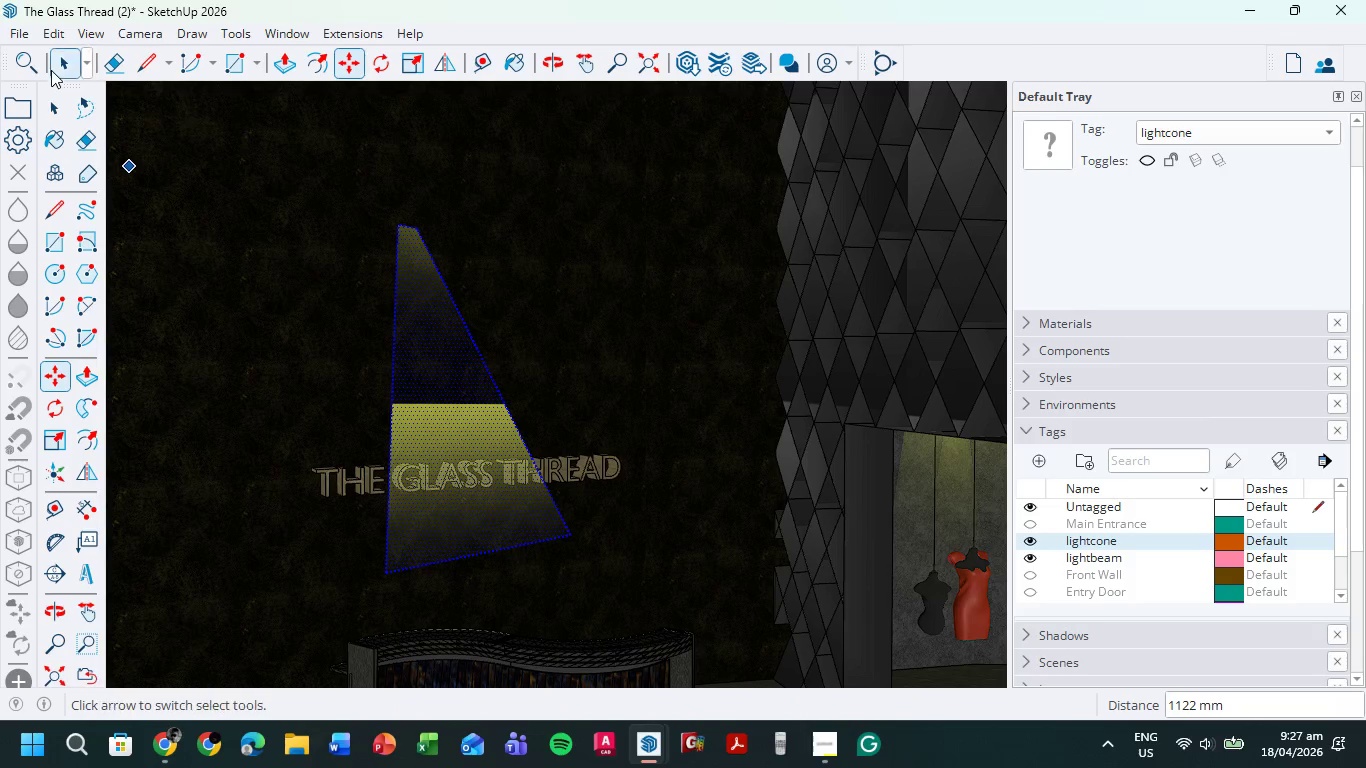 
left_click([53, 67])
 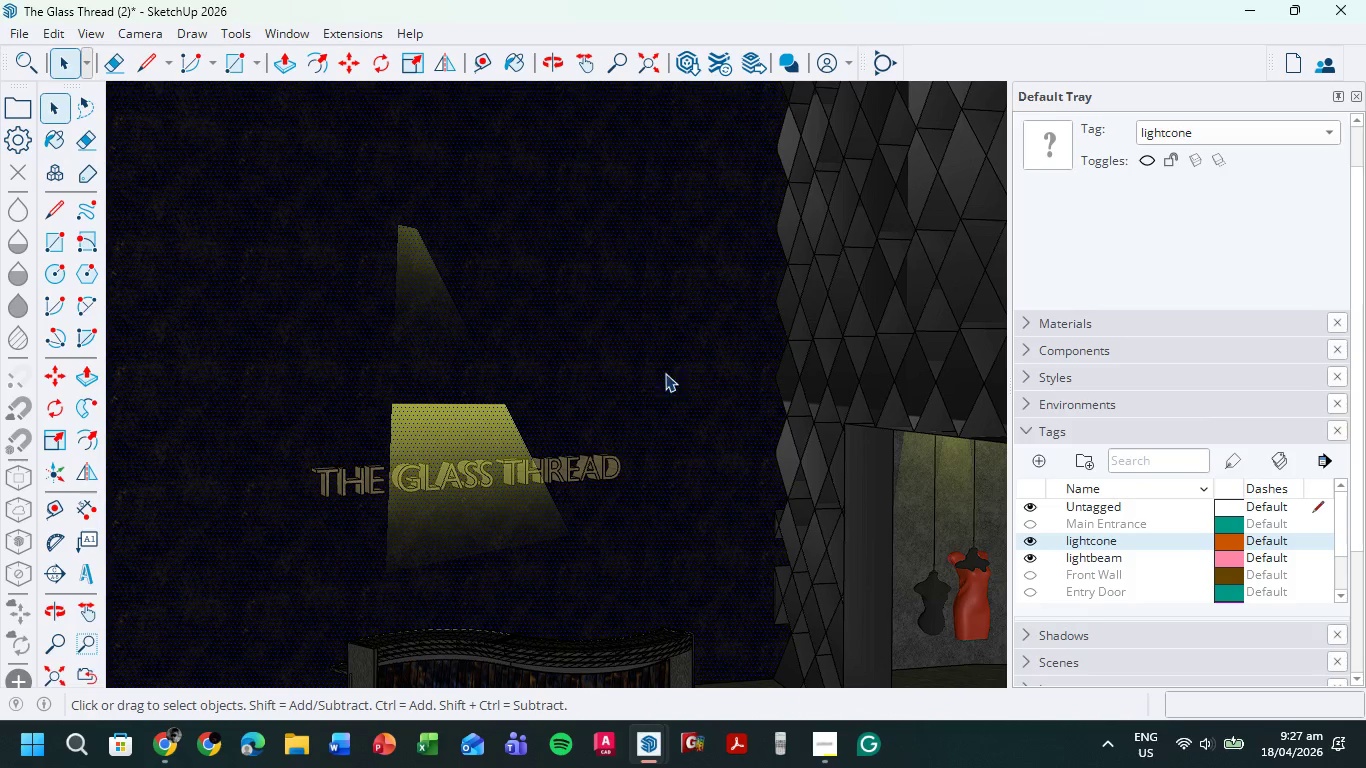 
left_click([99, 440])
 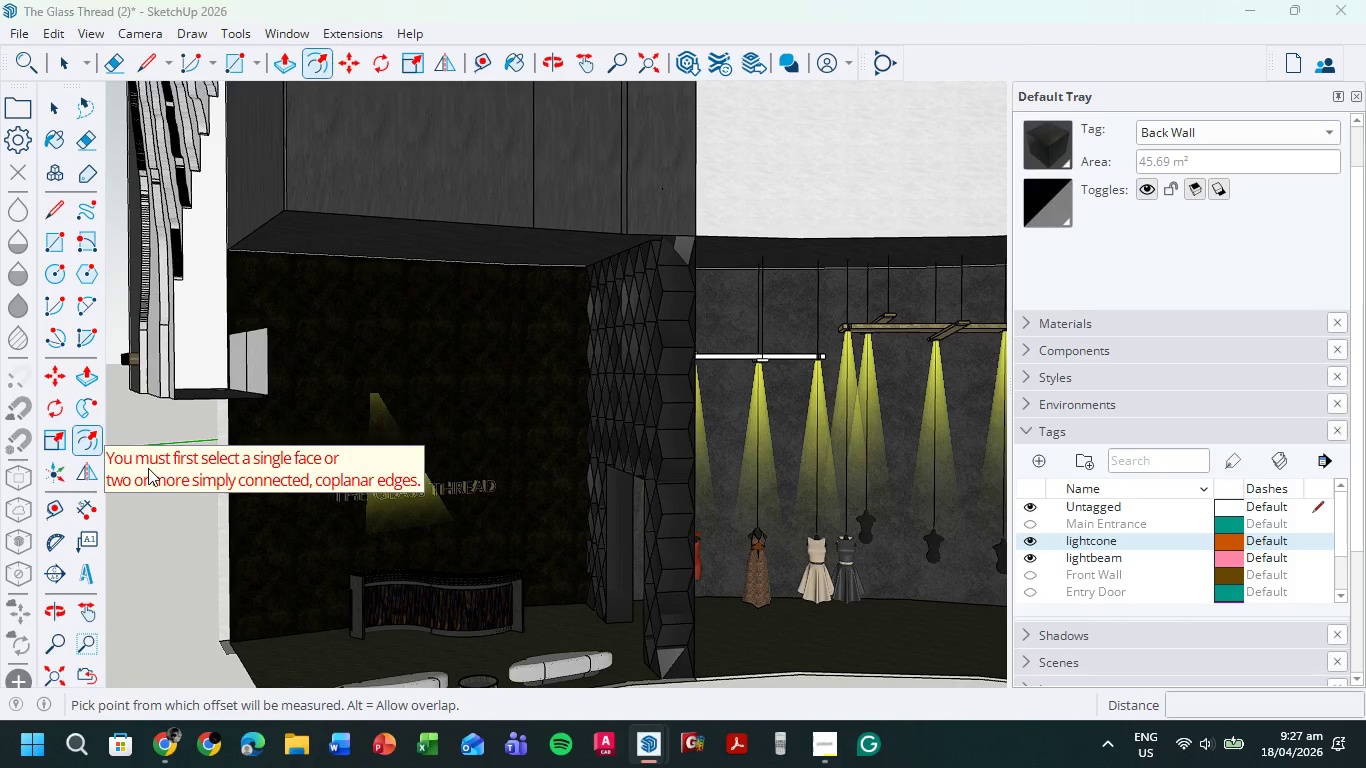 
scroll: coordinate [205, 535], scroll_direction: down, amount: 5.0
 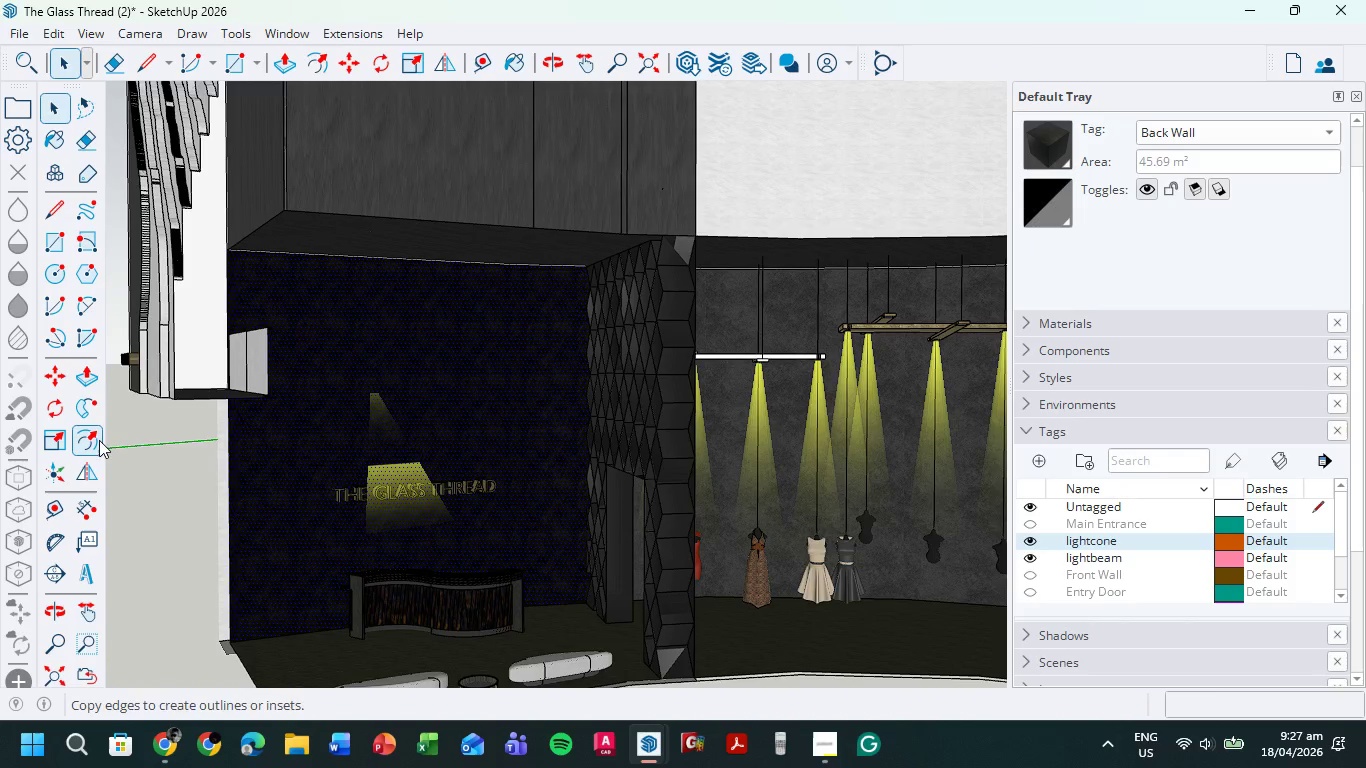 
double_click([148, 468])
 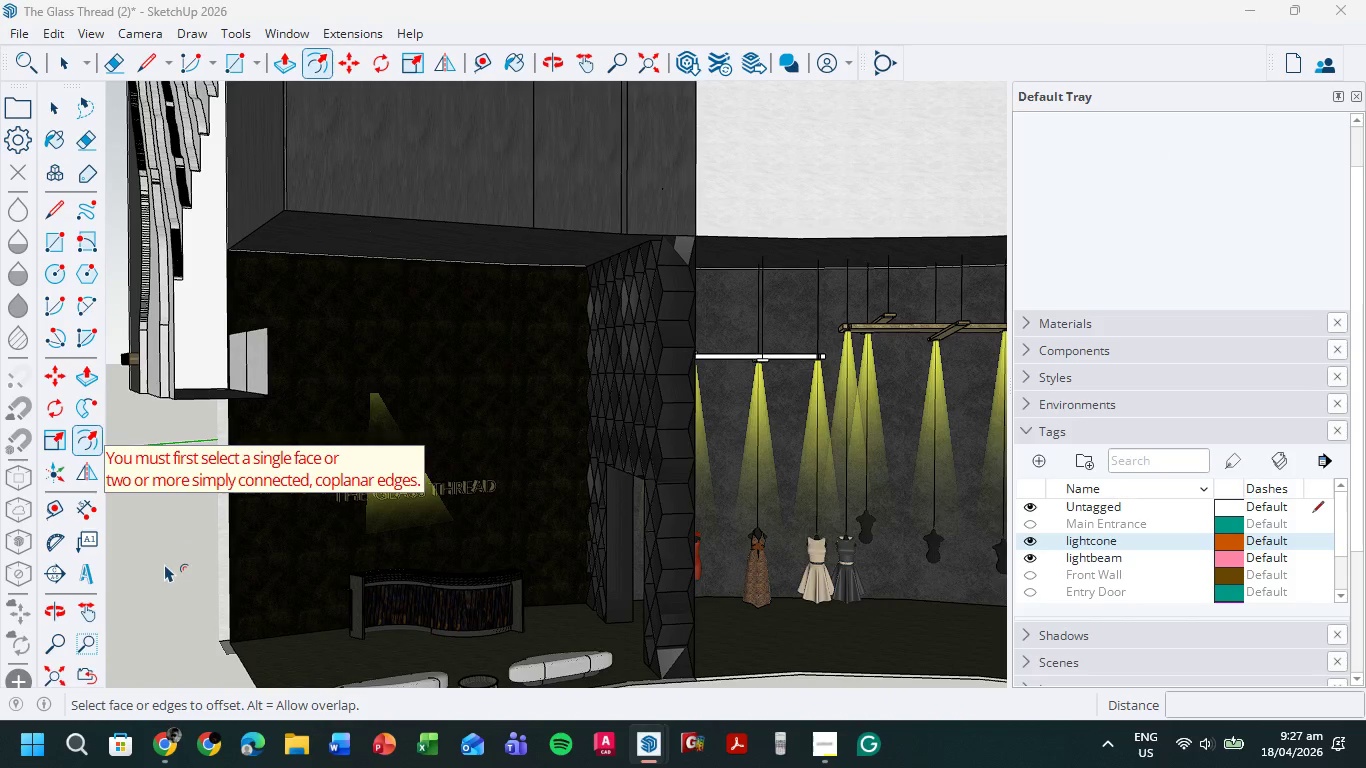 
left_click([165, 564])
 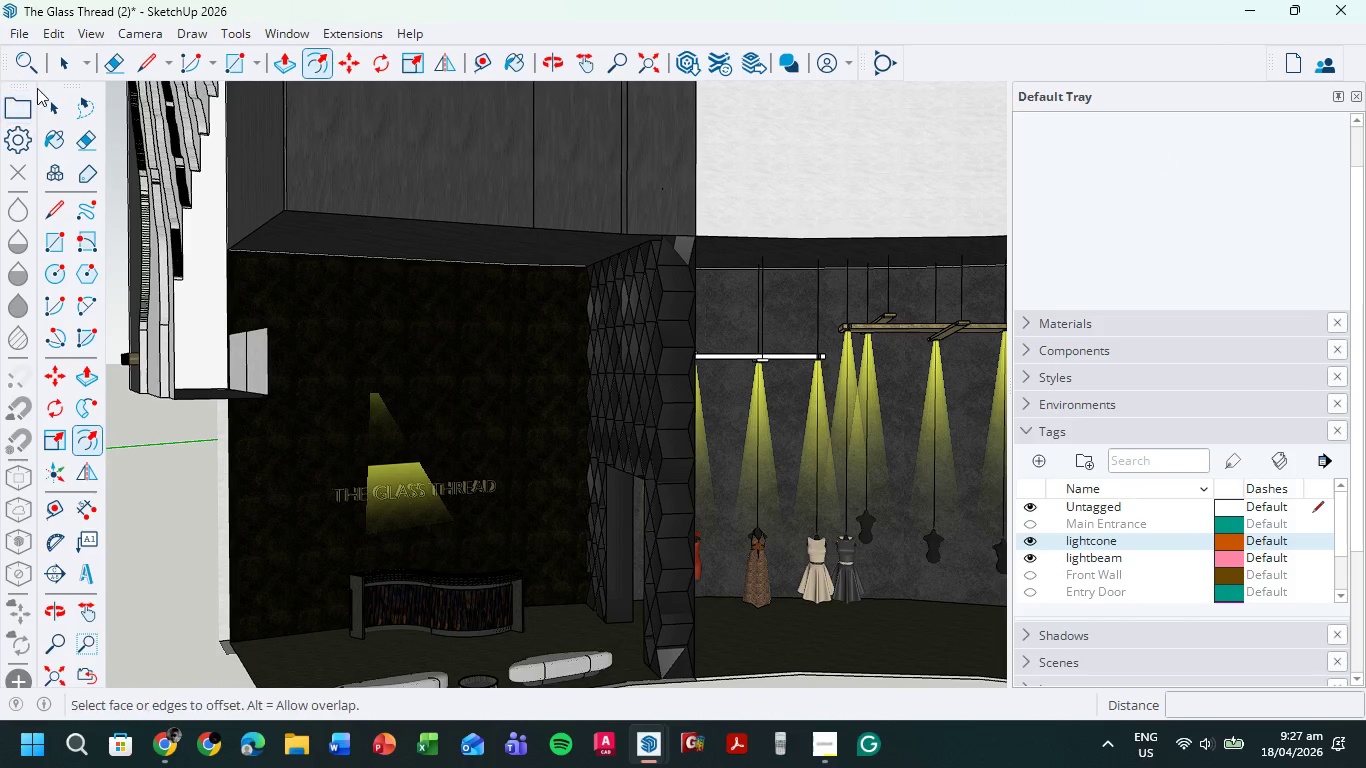 
left_click([62, 66])
 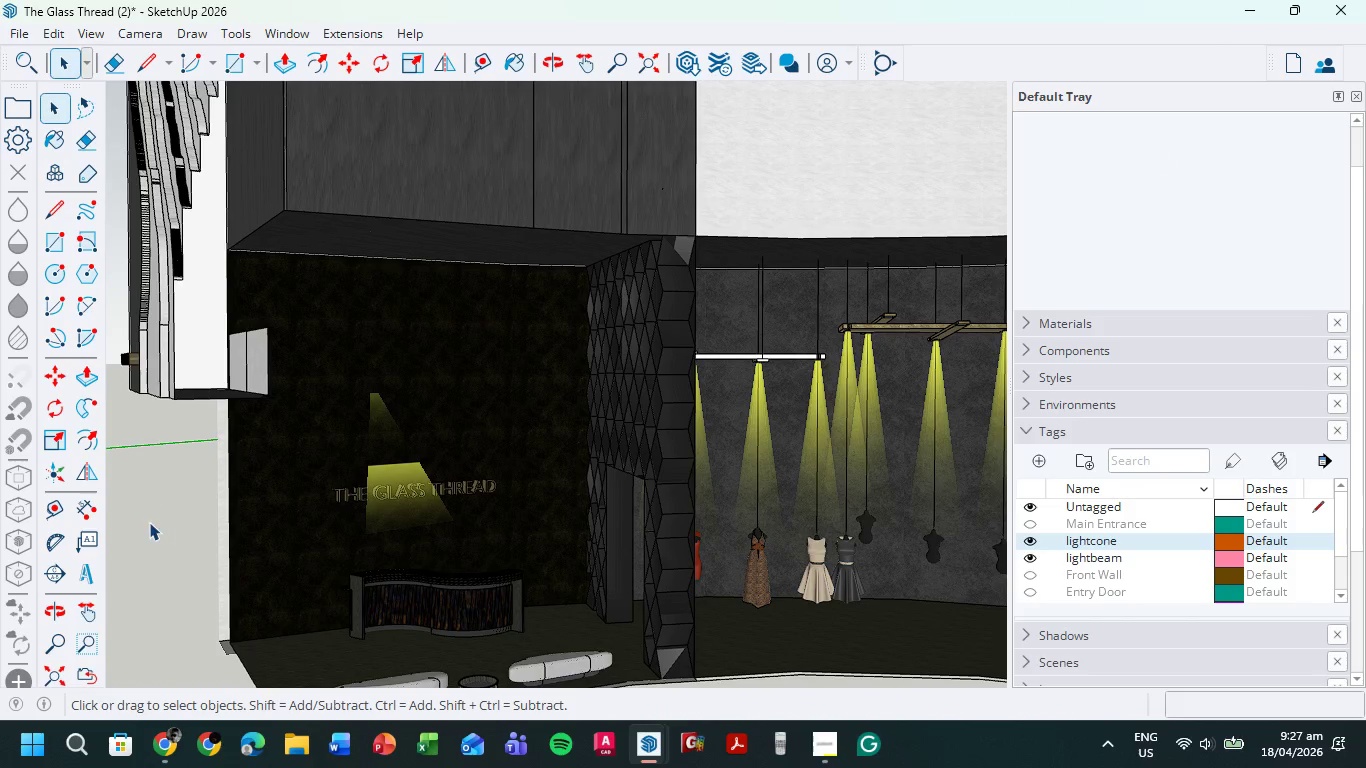 
left_click([139, 526])
 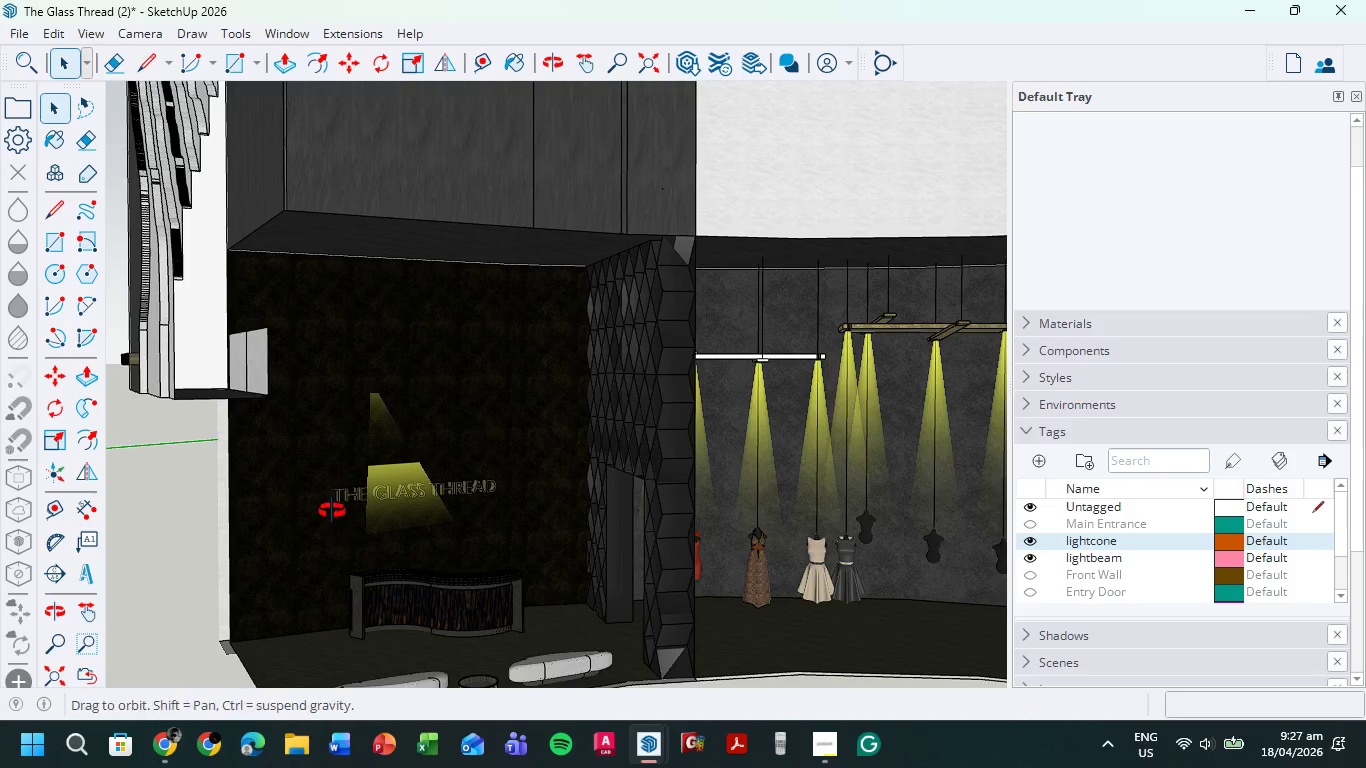 
scroll: coordinate [299, 500], scroll_direction: up, amount: 5.0
 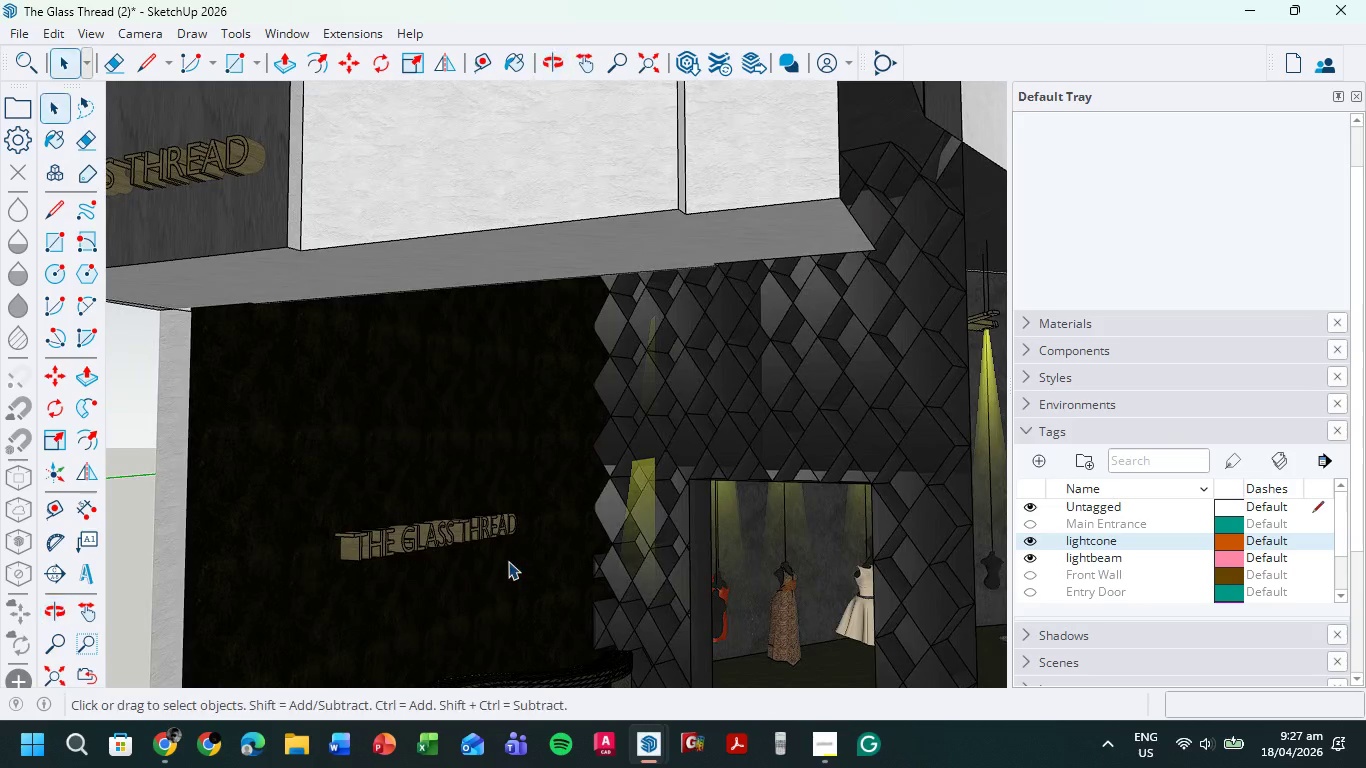 
key(M)
 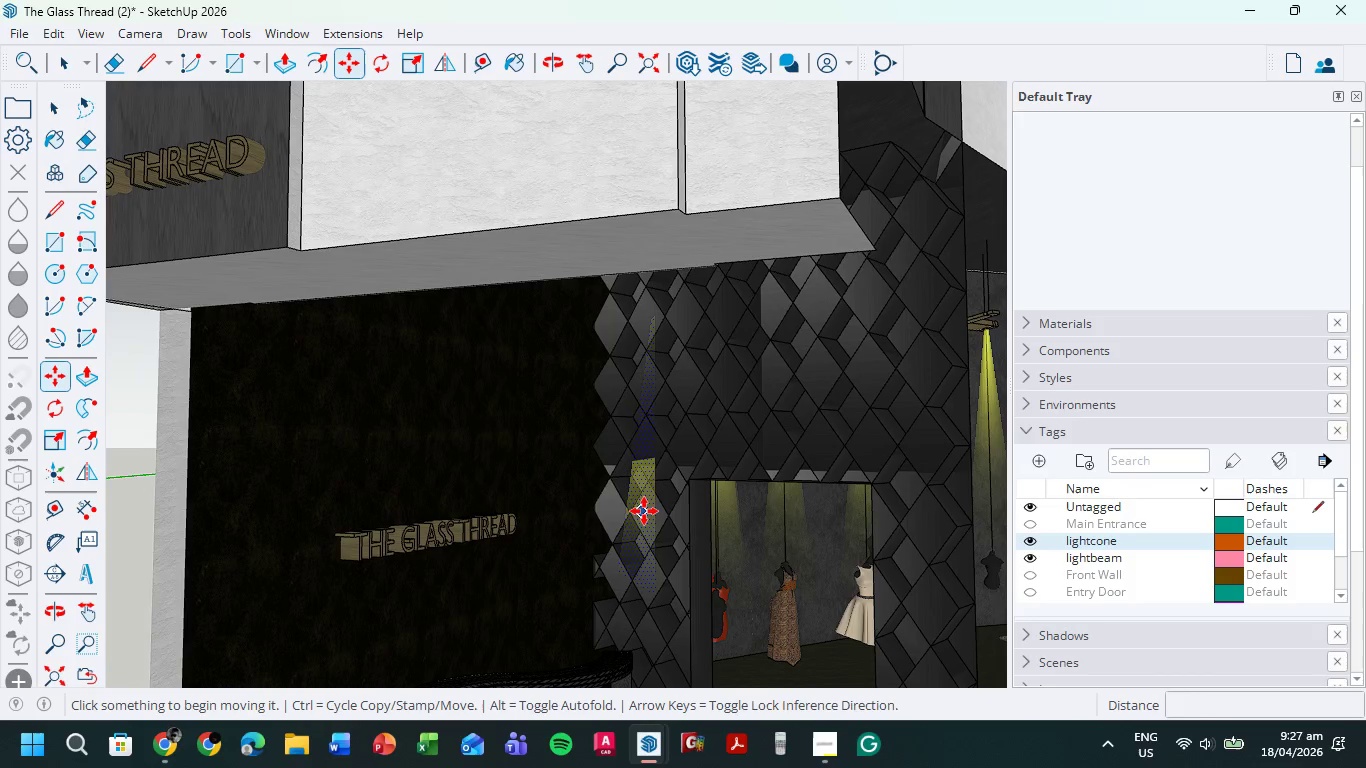 
left_click([645, 510])
 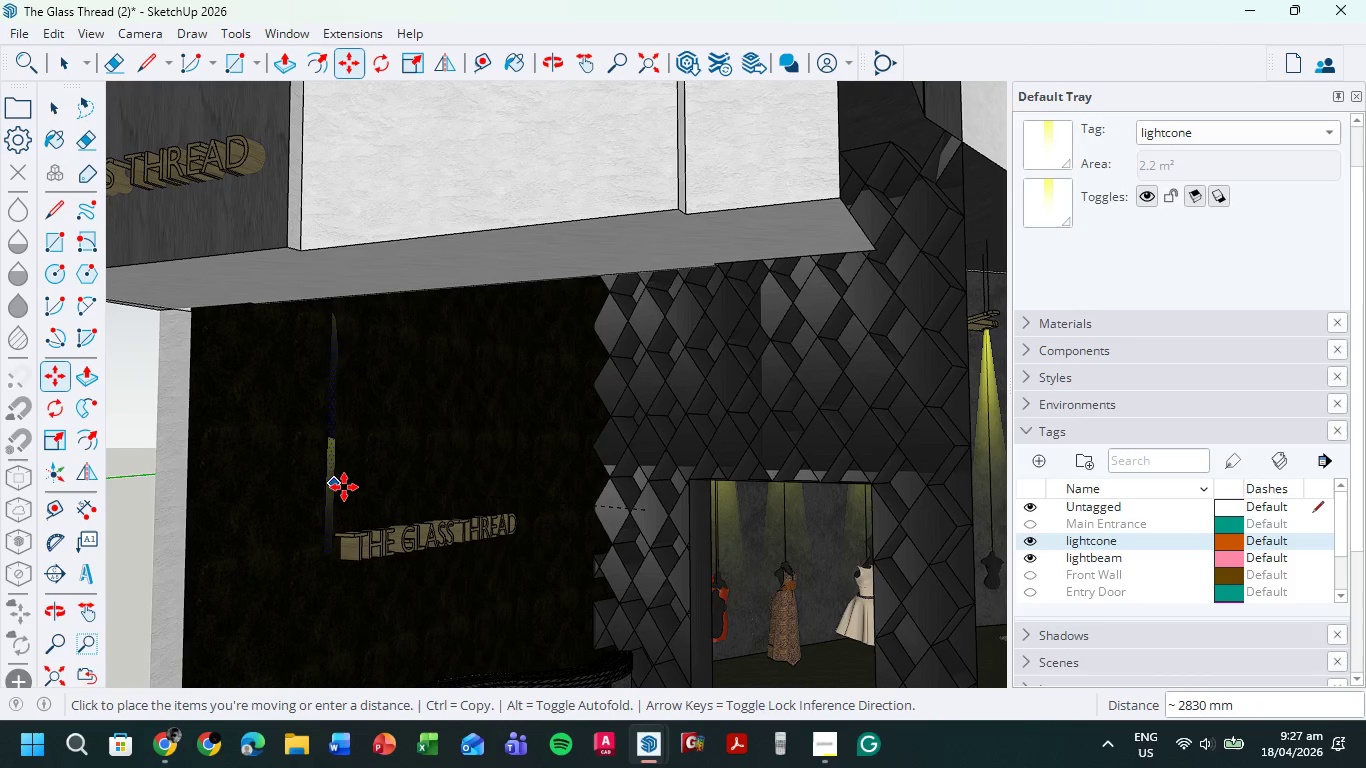 
left_click([348, 488])
 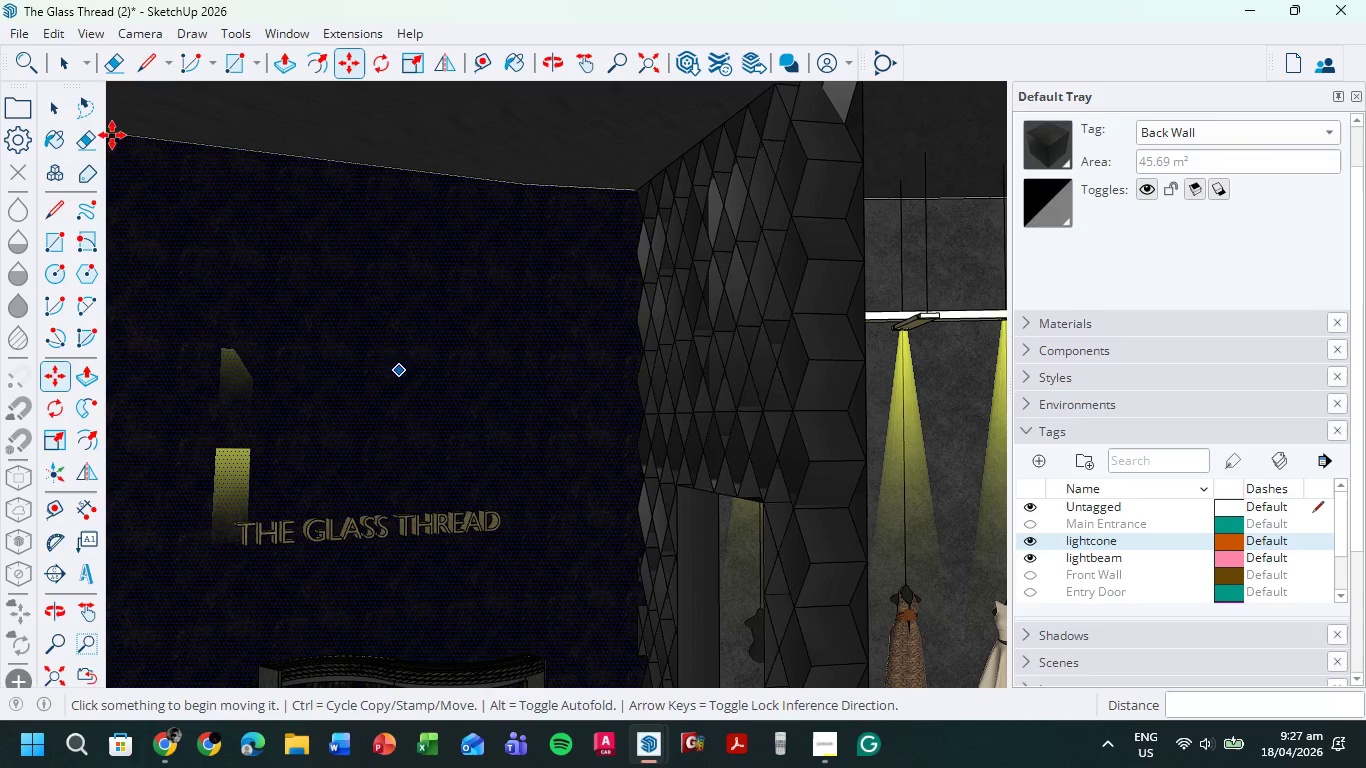 
left_click([77, 66])
 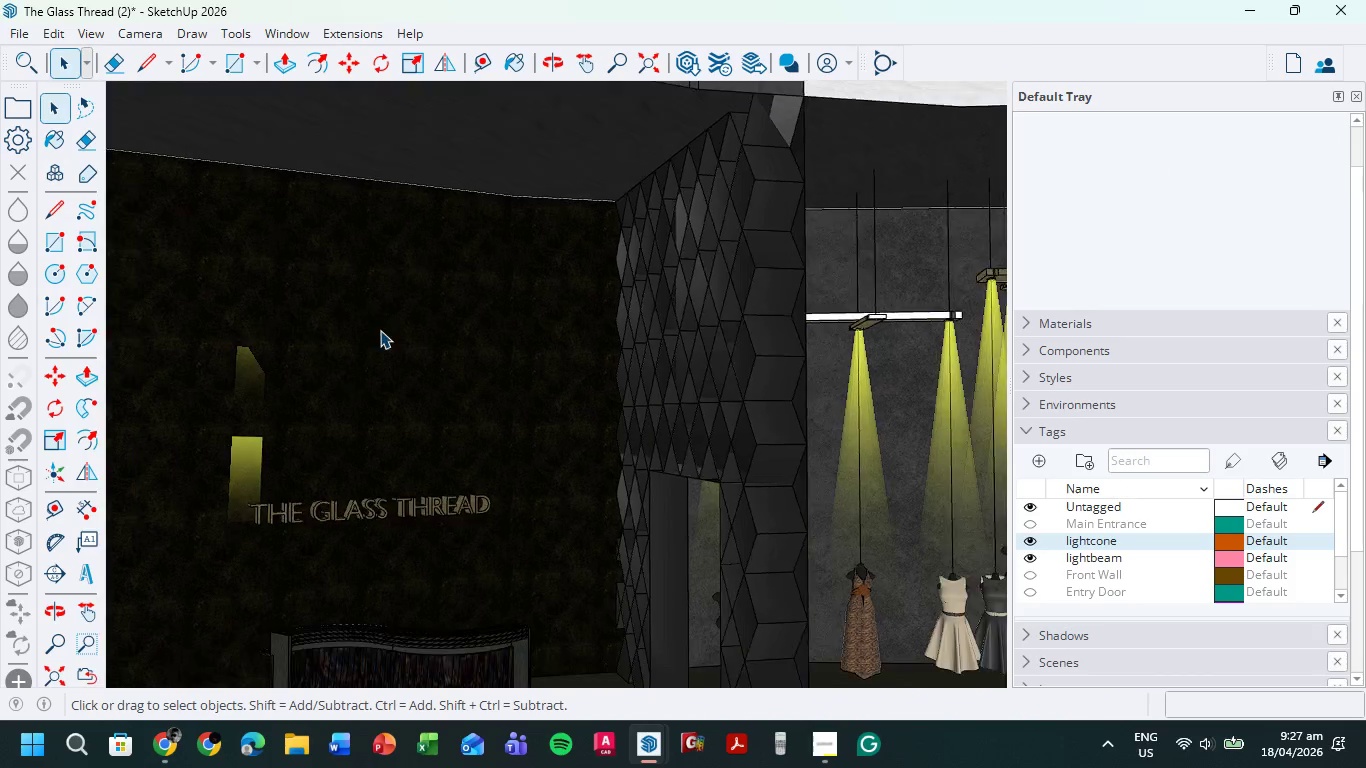 
scroll: coordinate [542, 562], scroll_direction: down, amount: 6.0
 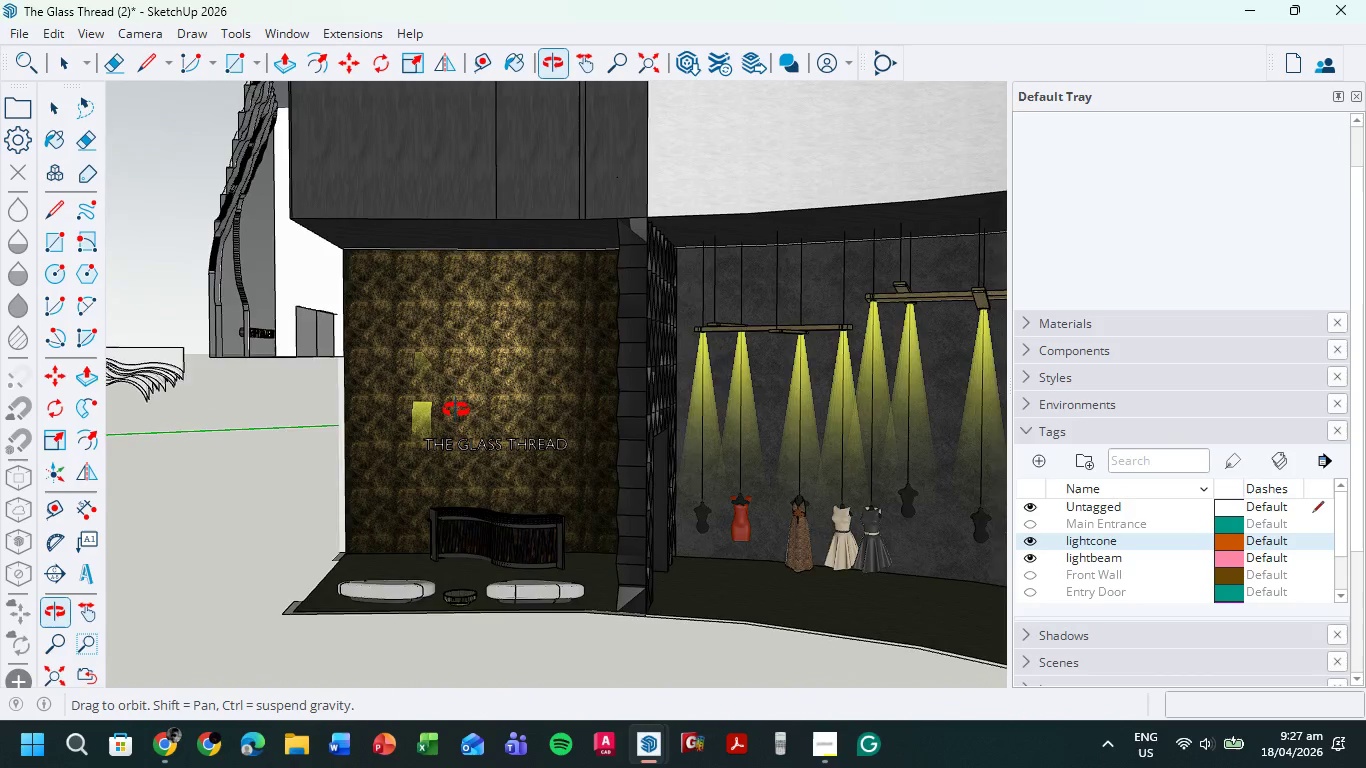 
left_click([400, 437])
 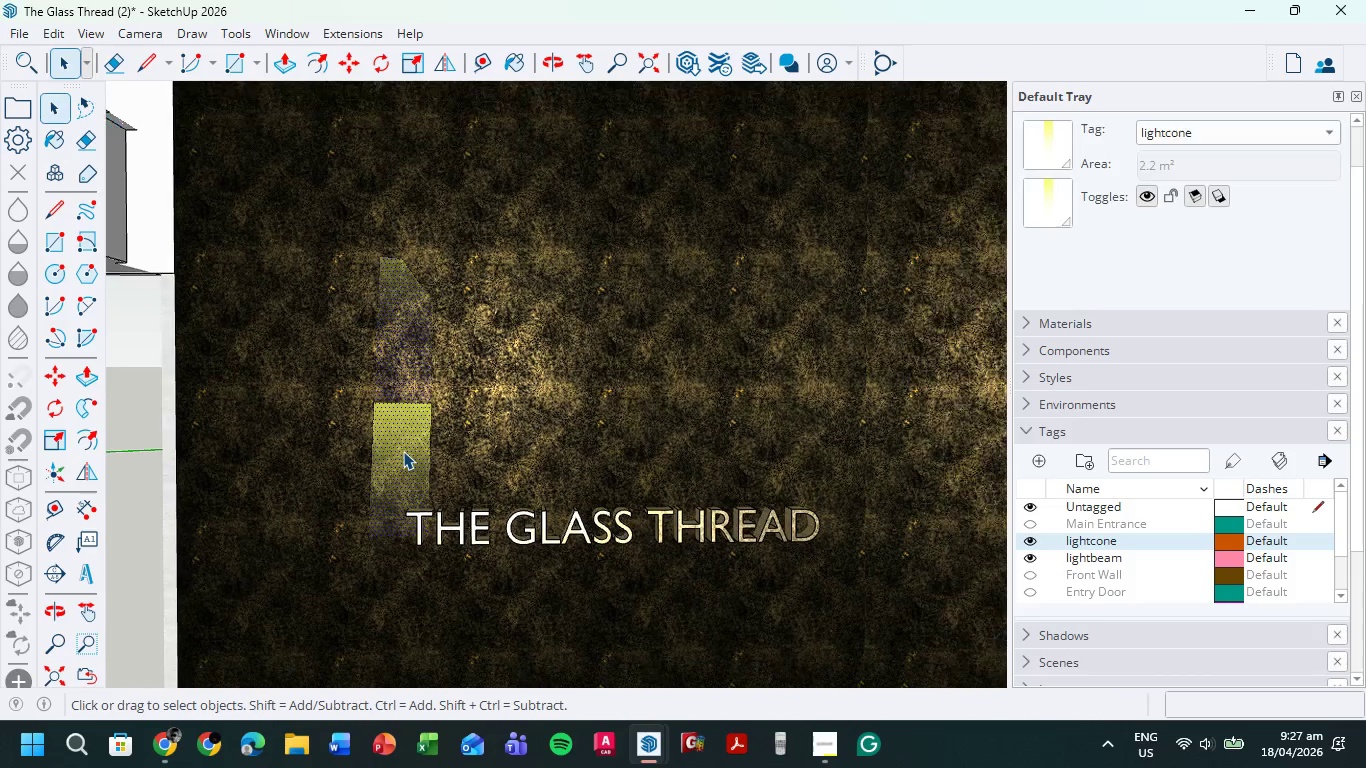 
scroll: coordinate [430, 403], scroll_direction: up, amount: 11.0
 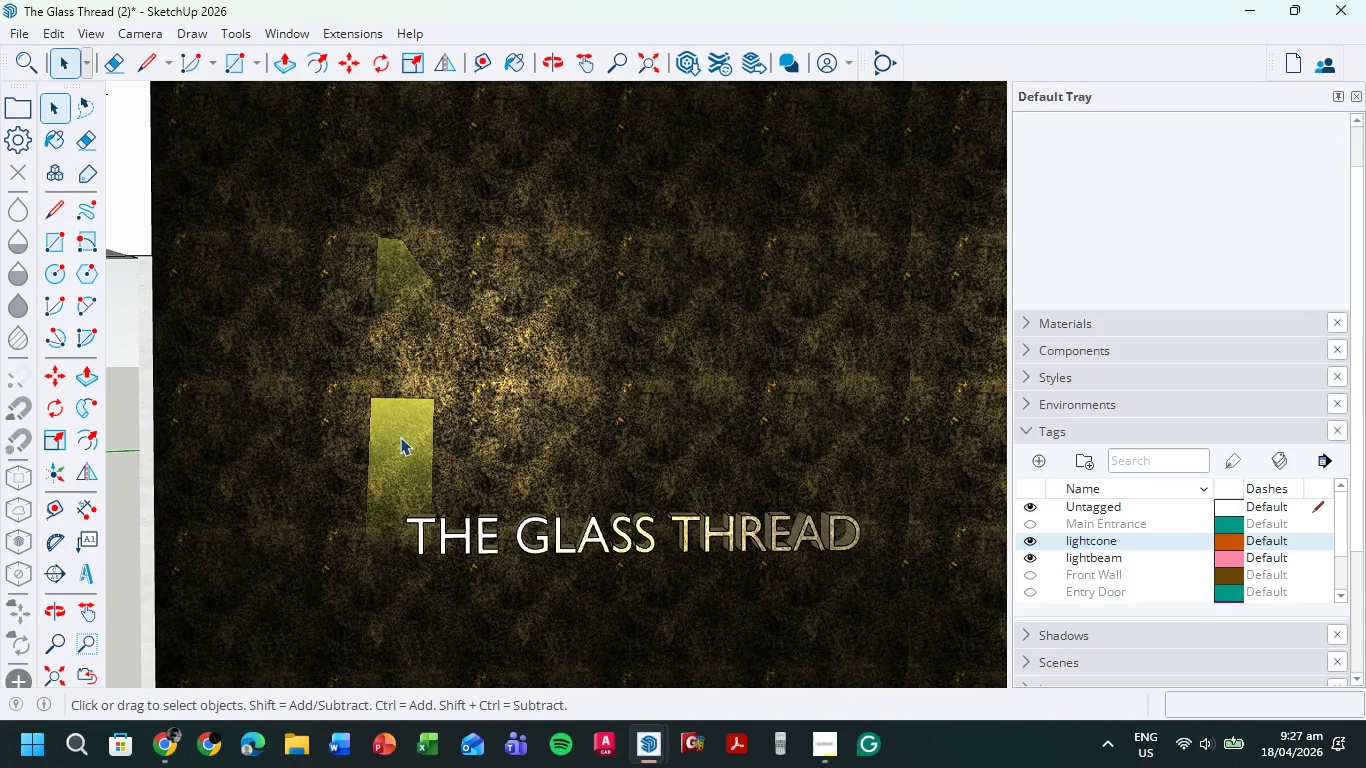 
scroll: coordinate [403, 451], scroll_direction: down, amount: 3.0
 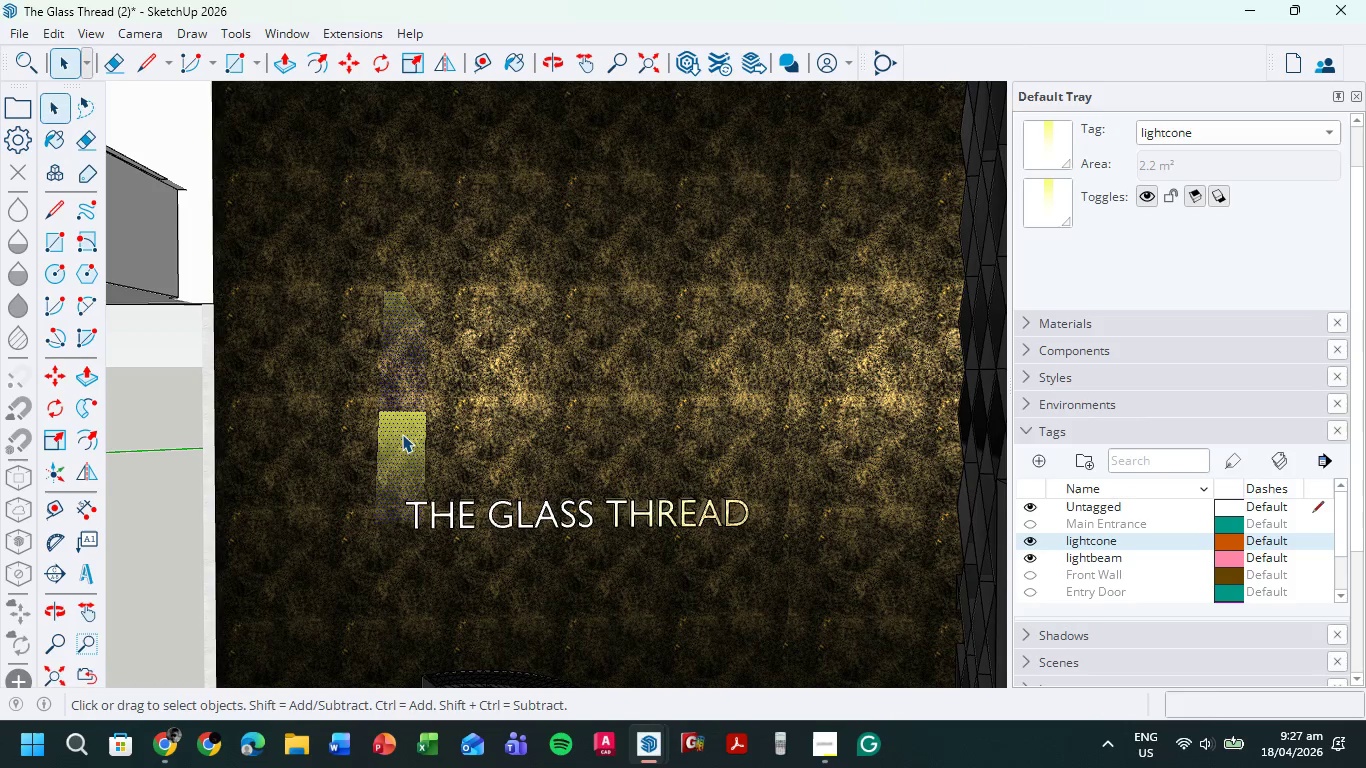 
key(M)
 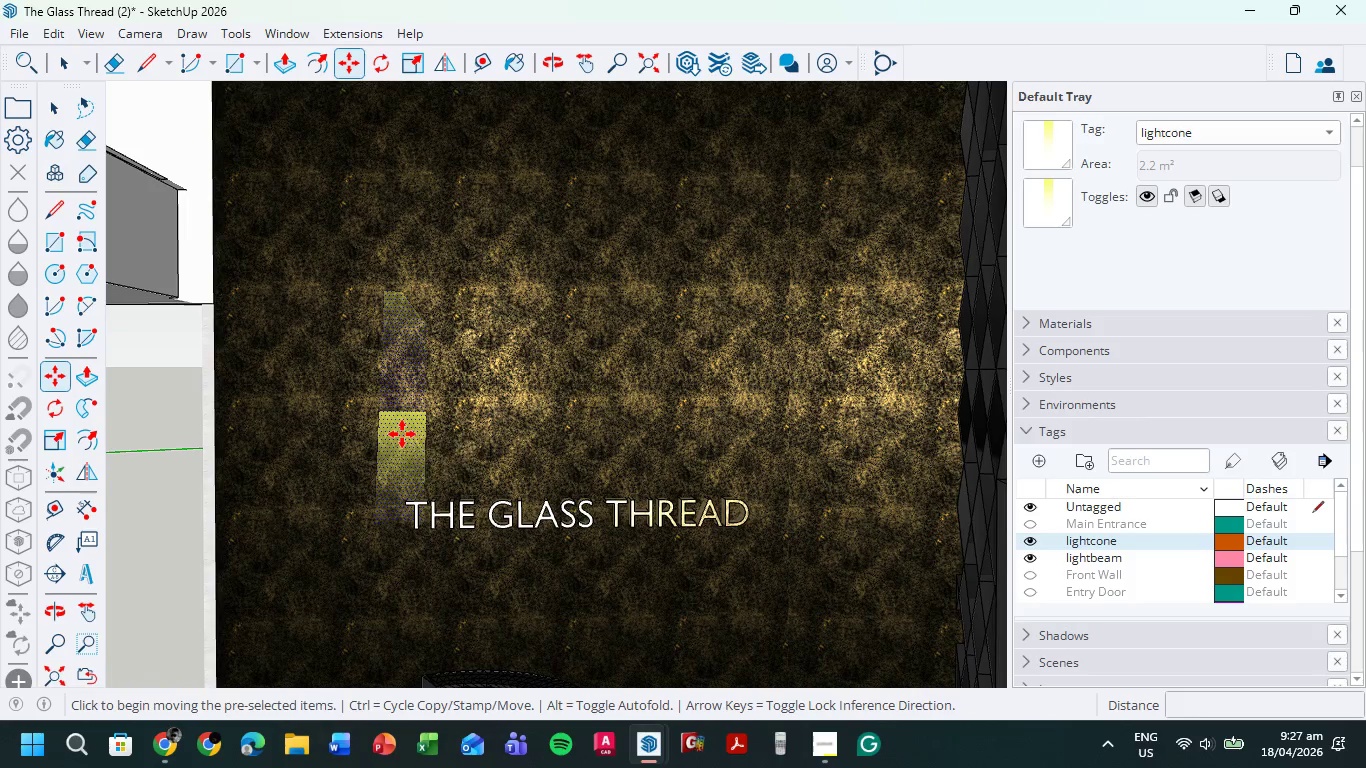 
left_click([402, 434])
 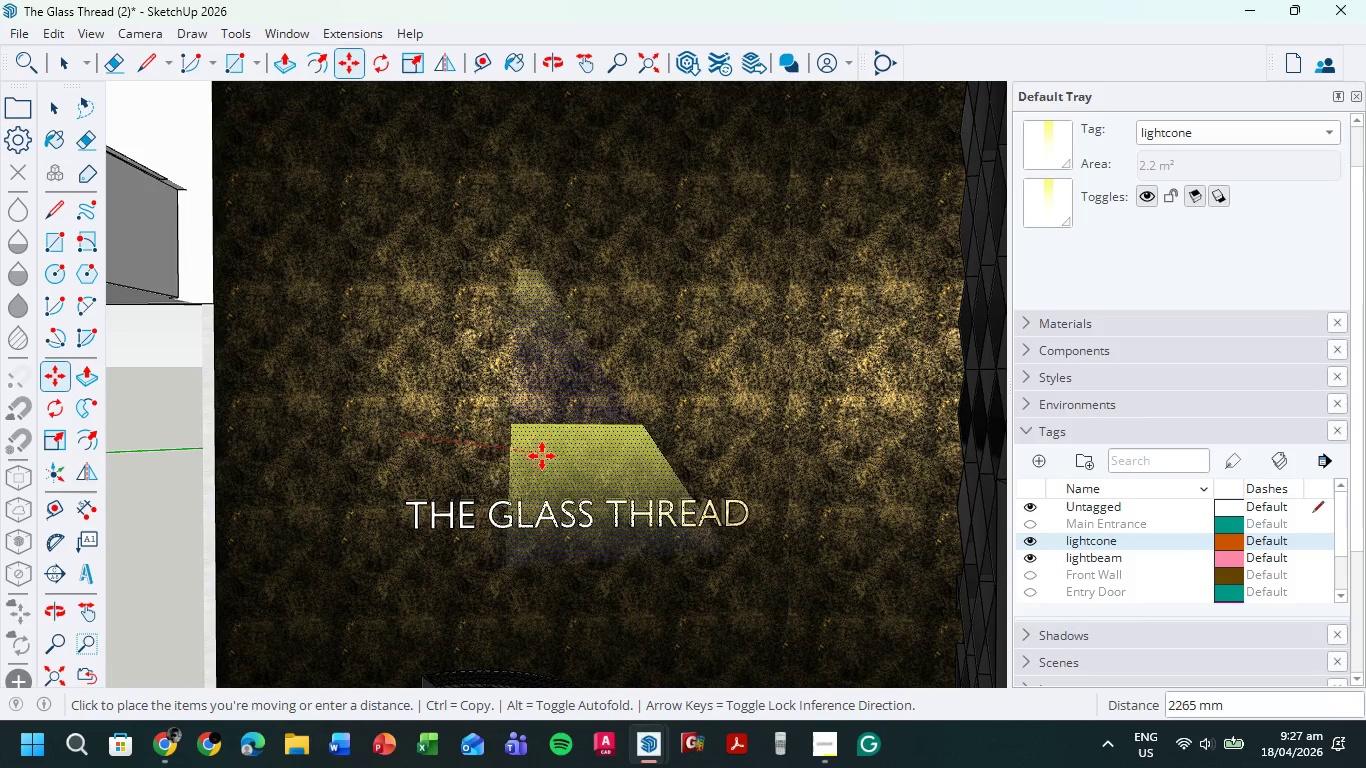 
left_click([542, 456])
 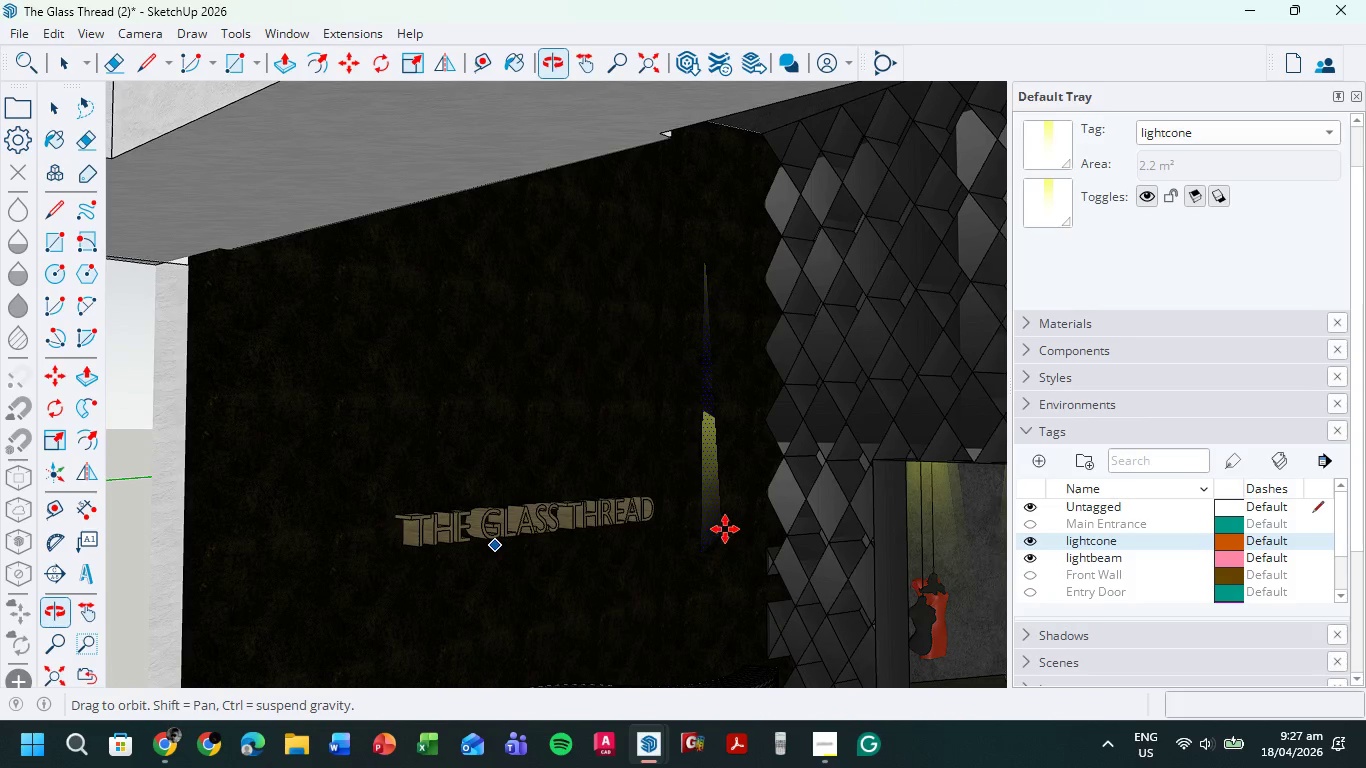 
wait(5.73)
 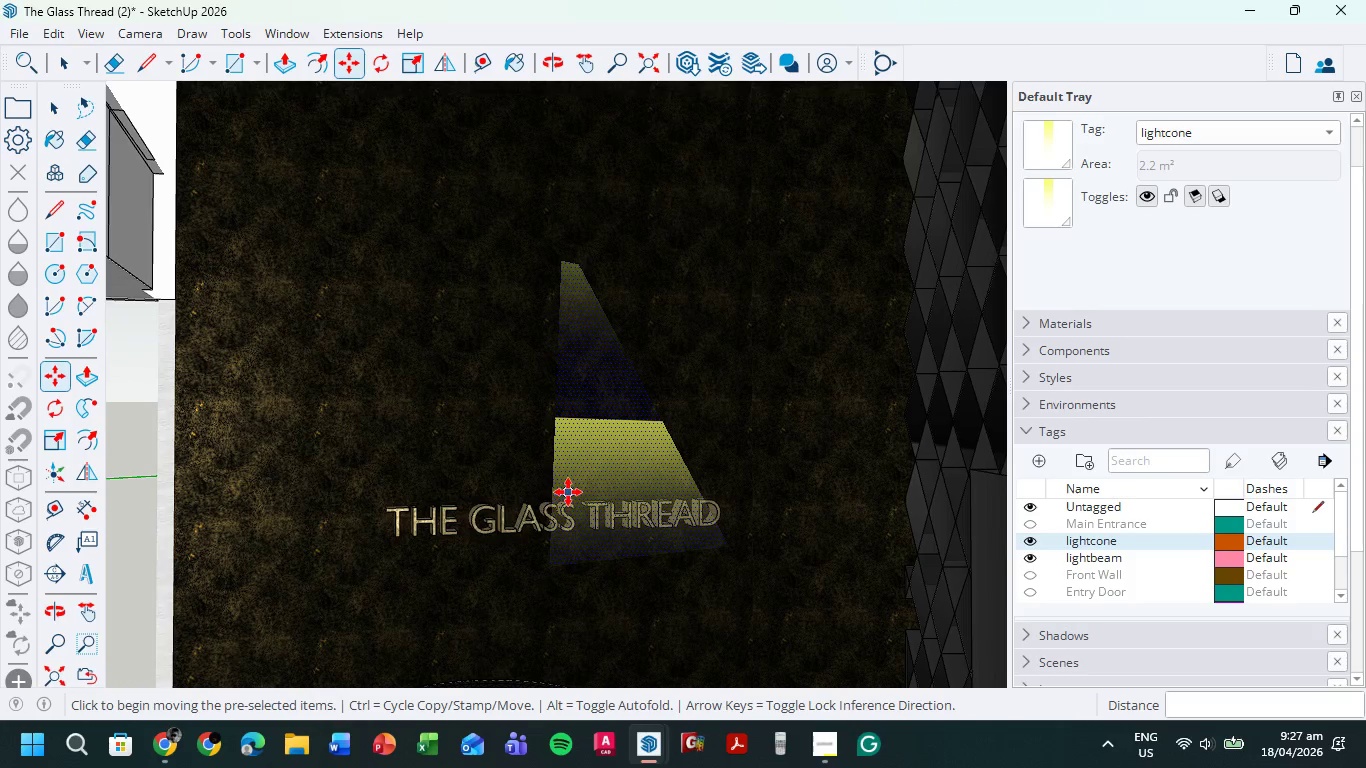 
left_click([385, 66])
 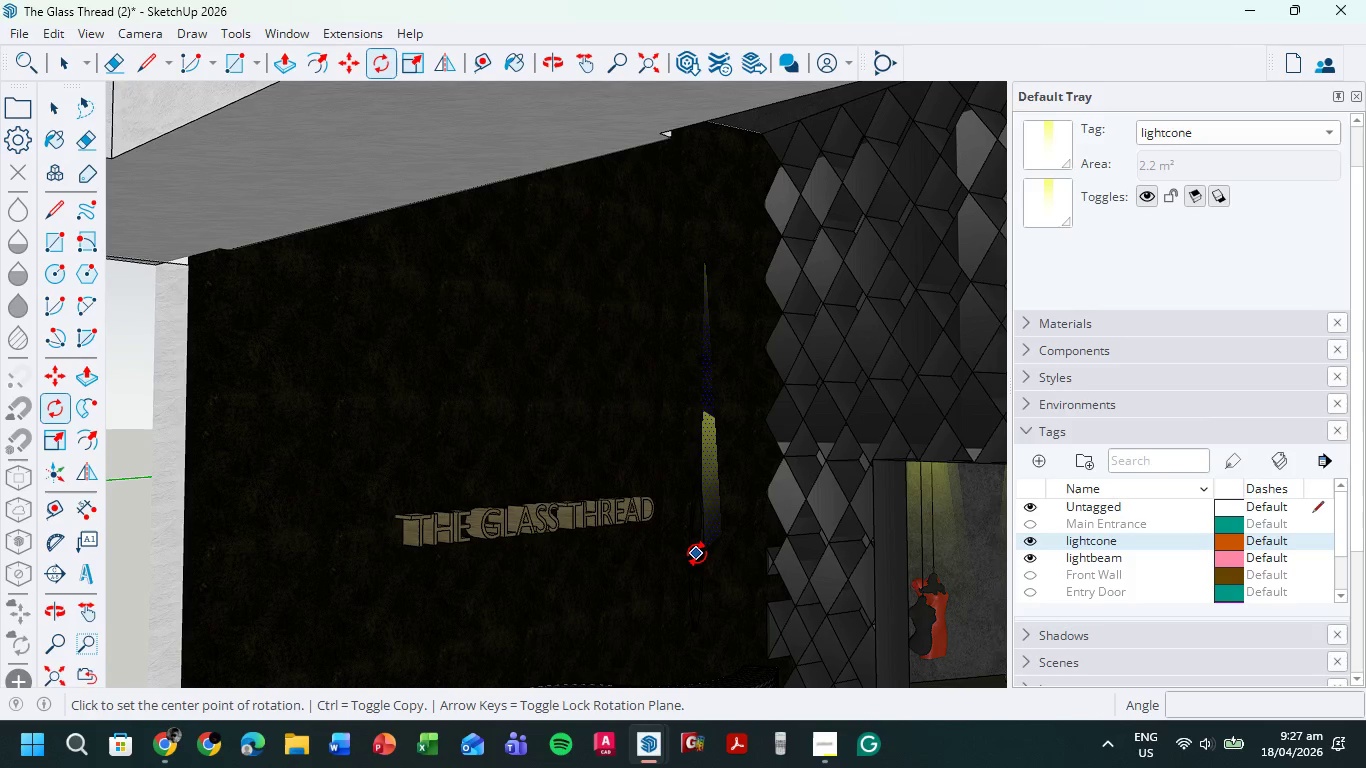 
key(ArrowLeft)
 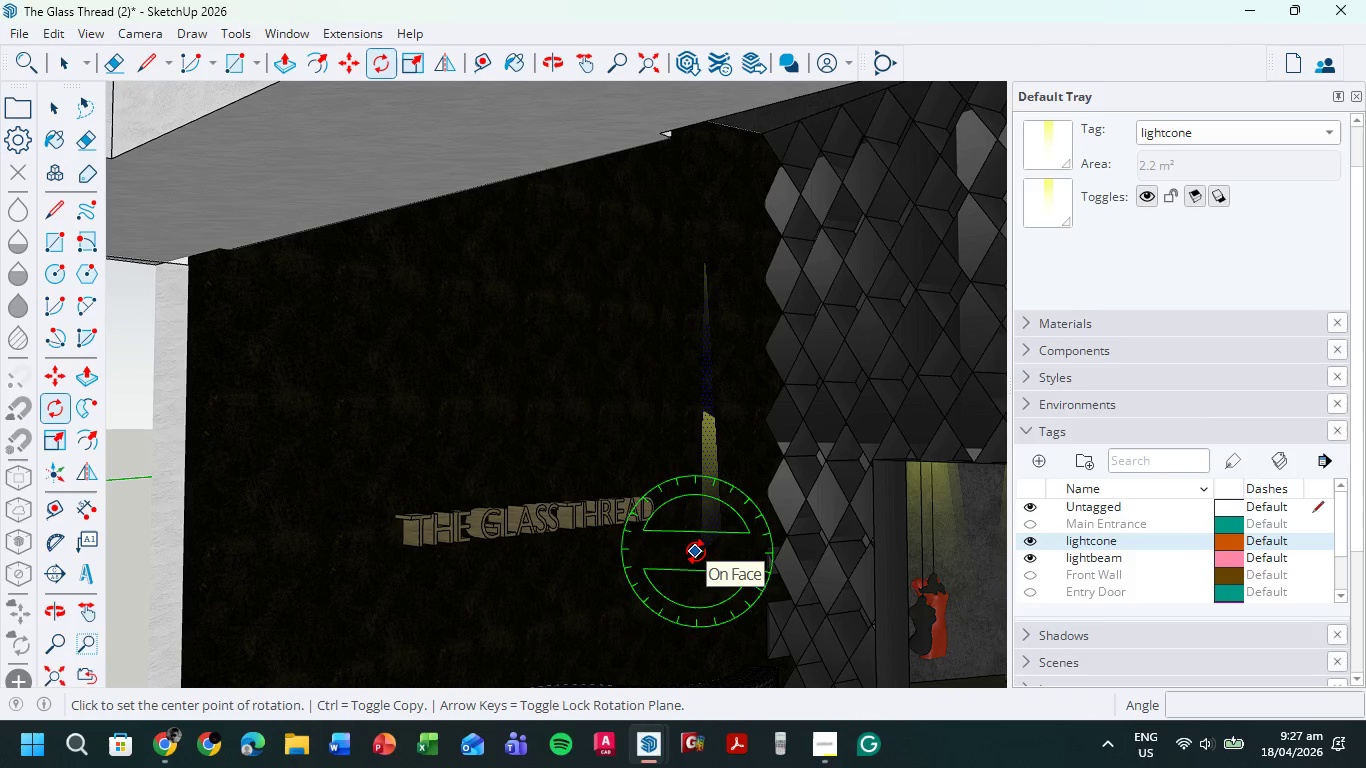 
left_click([696, 551])
 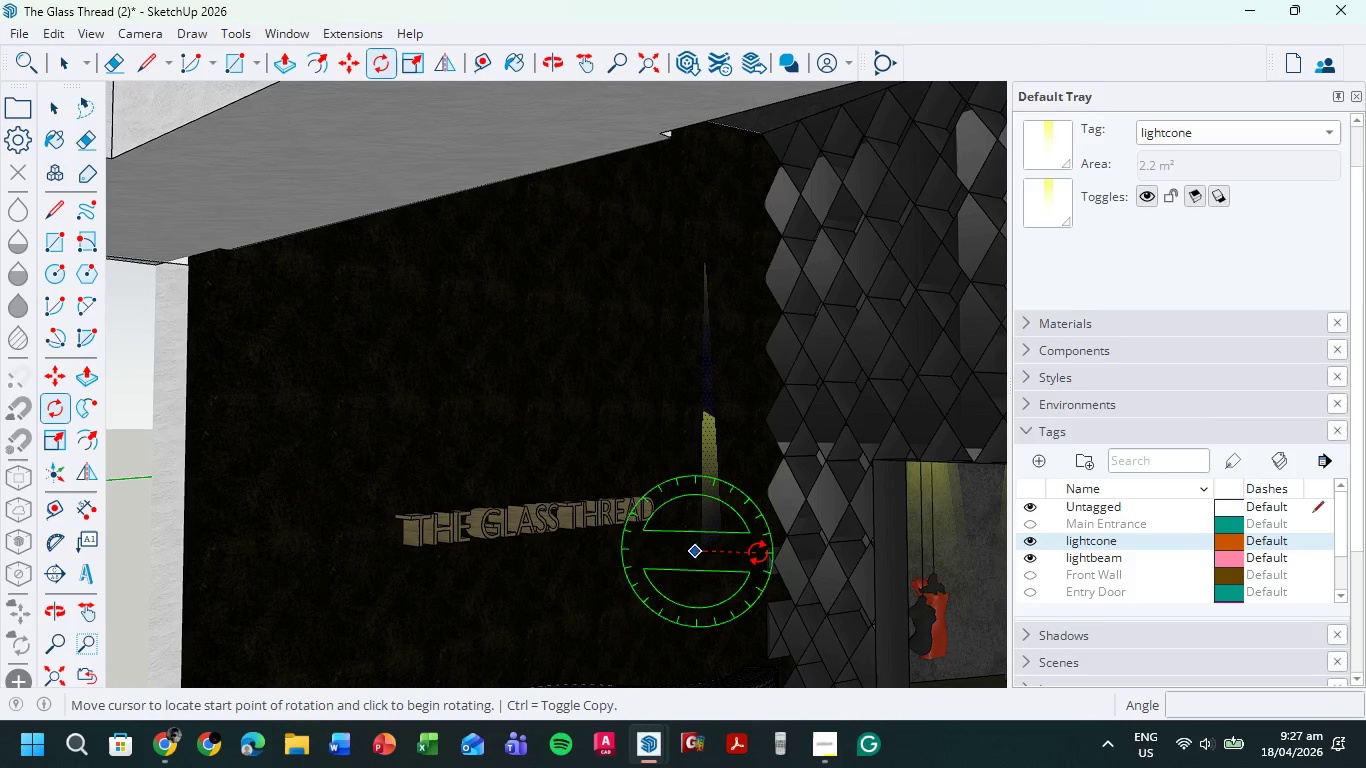 
left_click([758, 552])
 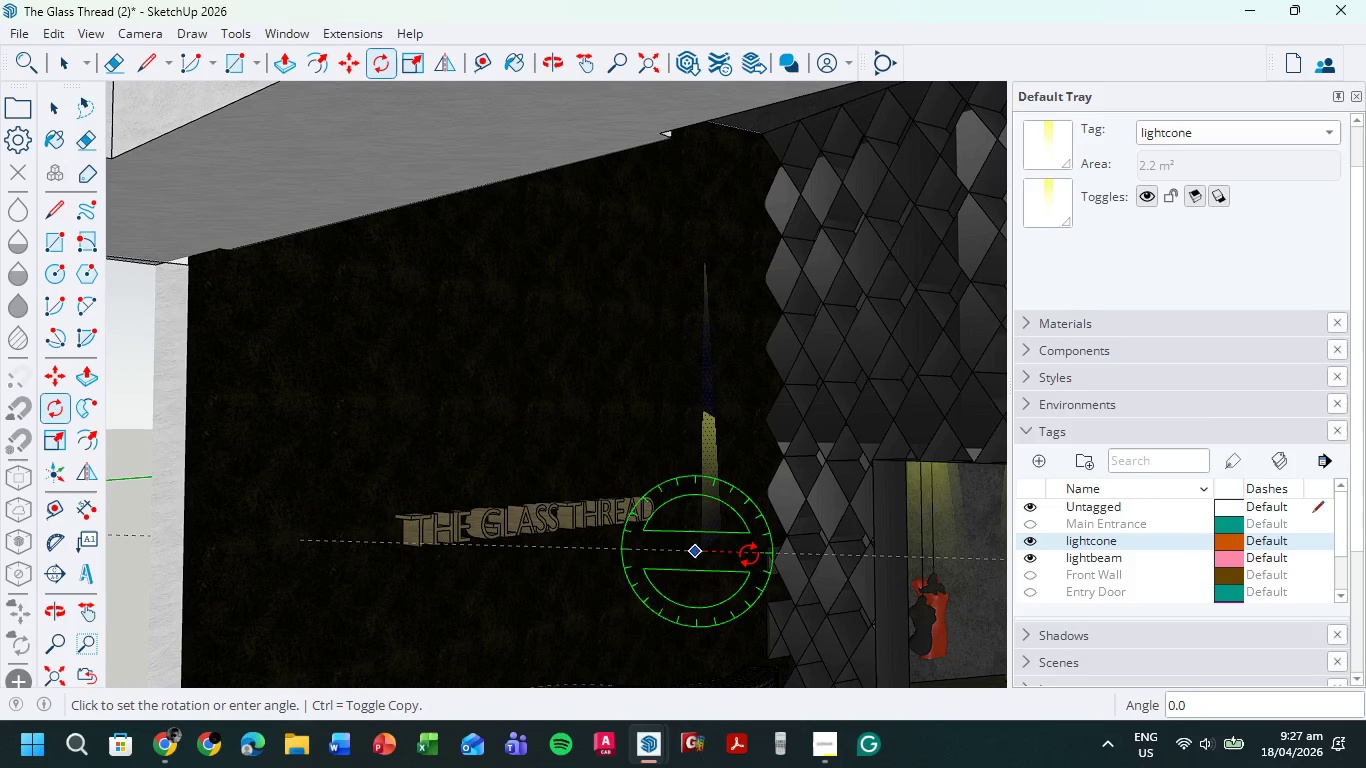 
key(Escape)
 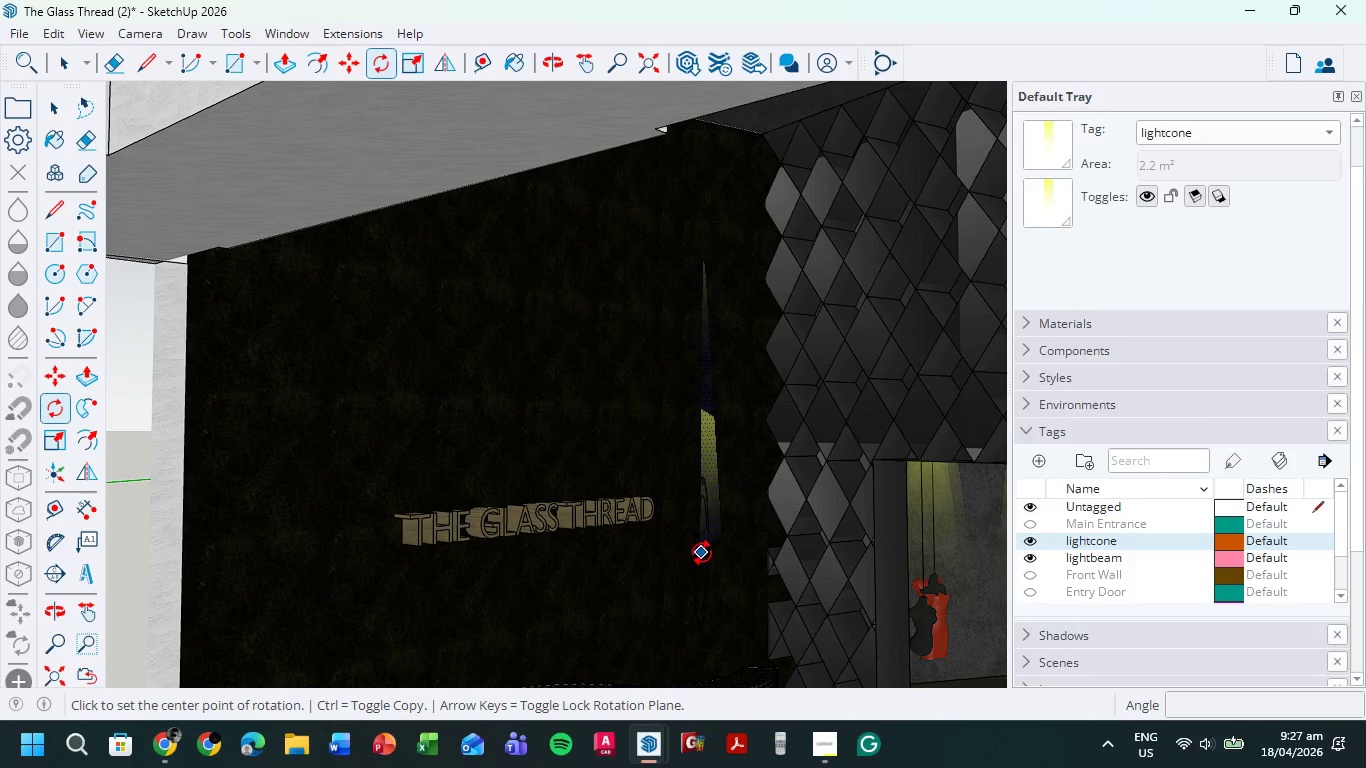 
key(ArrowUp)
 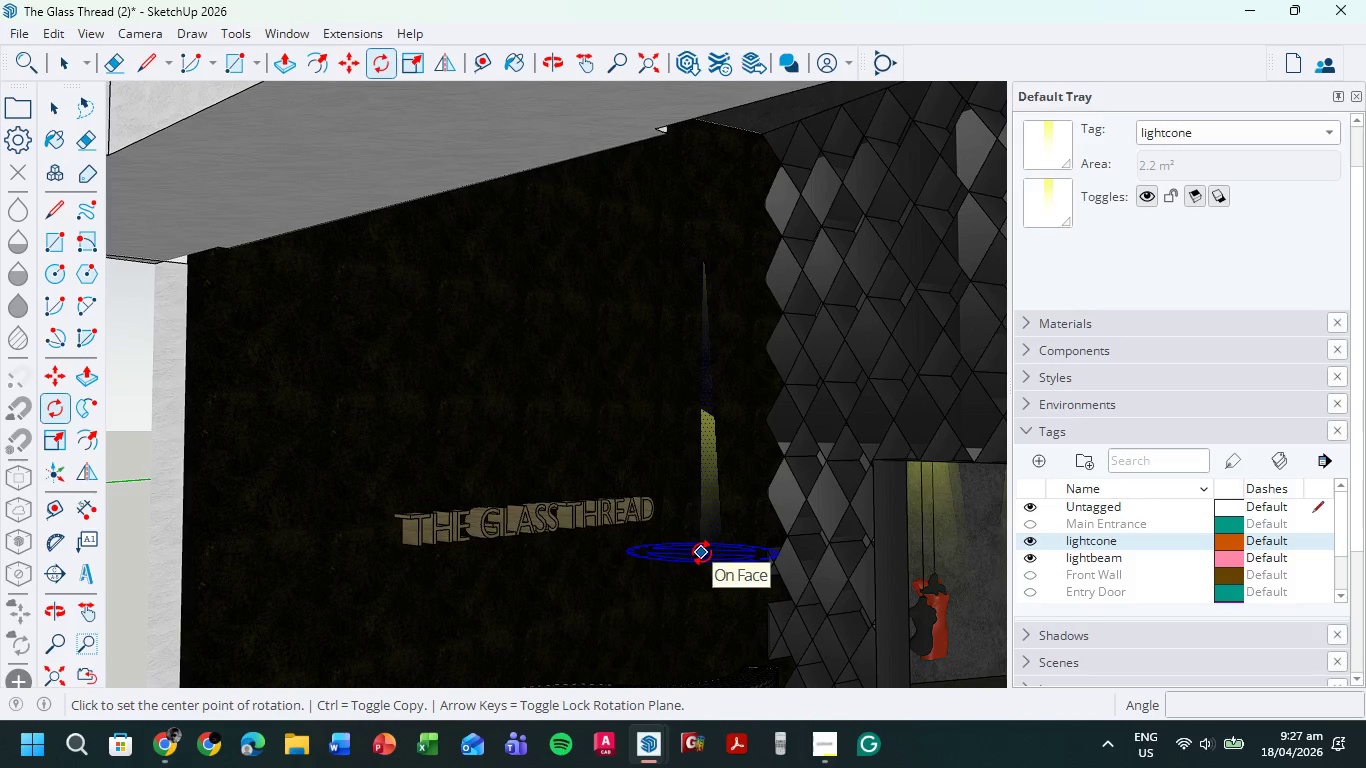 
left_click([702, 552])
 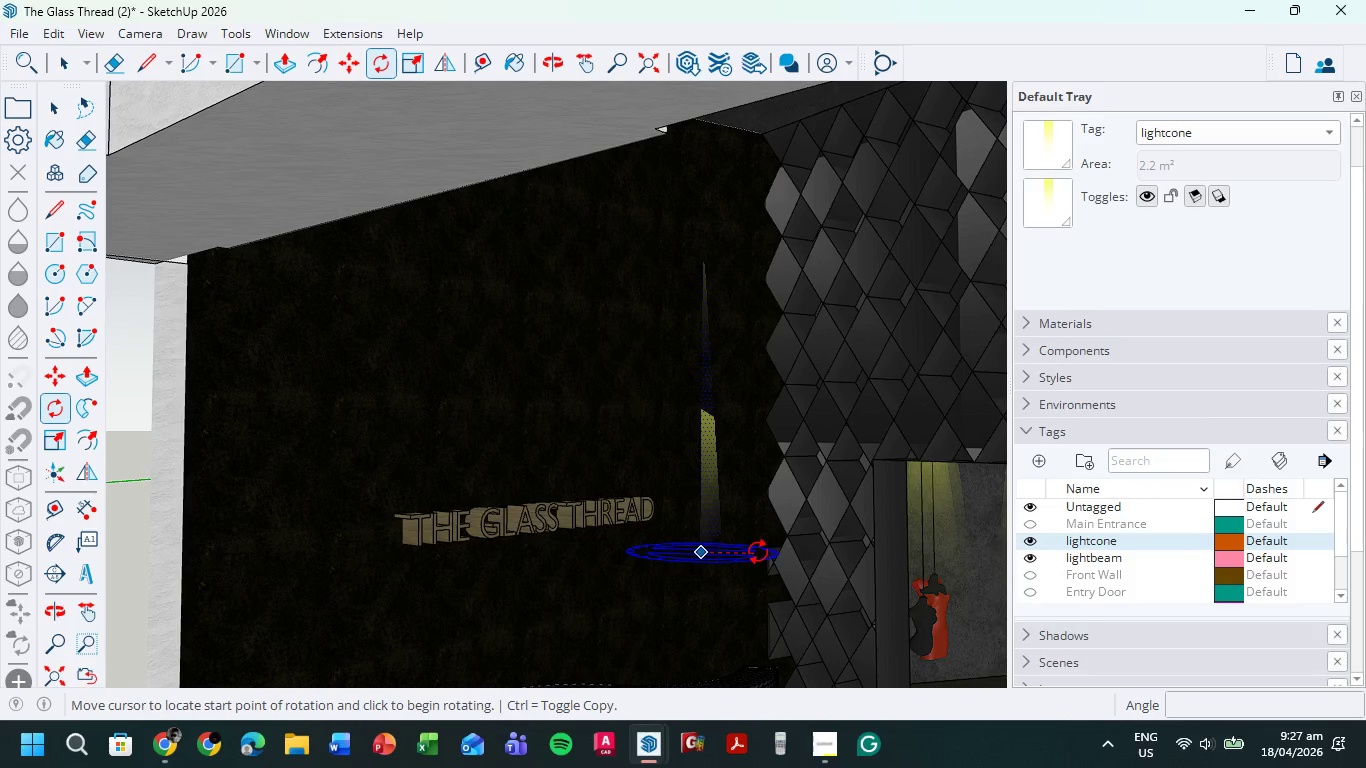 
left_click([760, 551])
 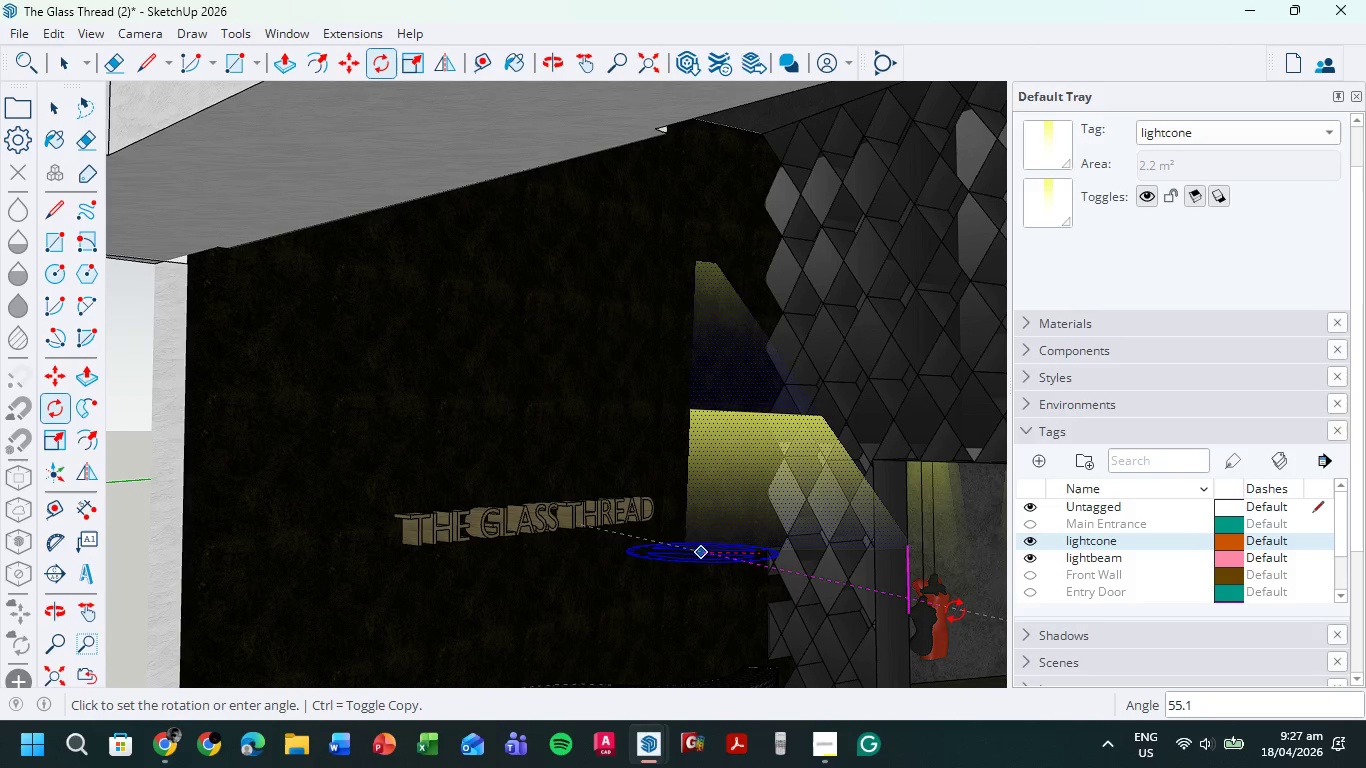 
wait(5.23)
 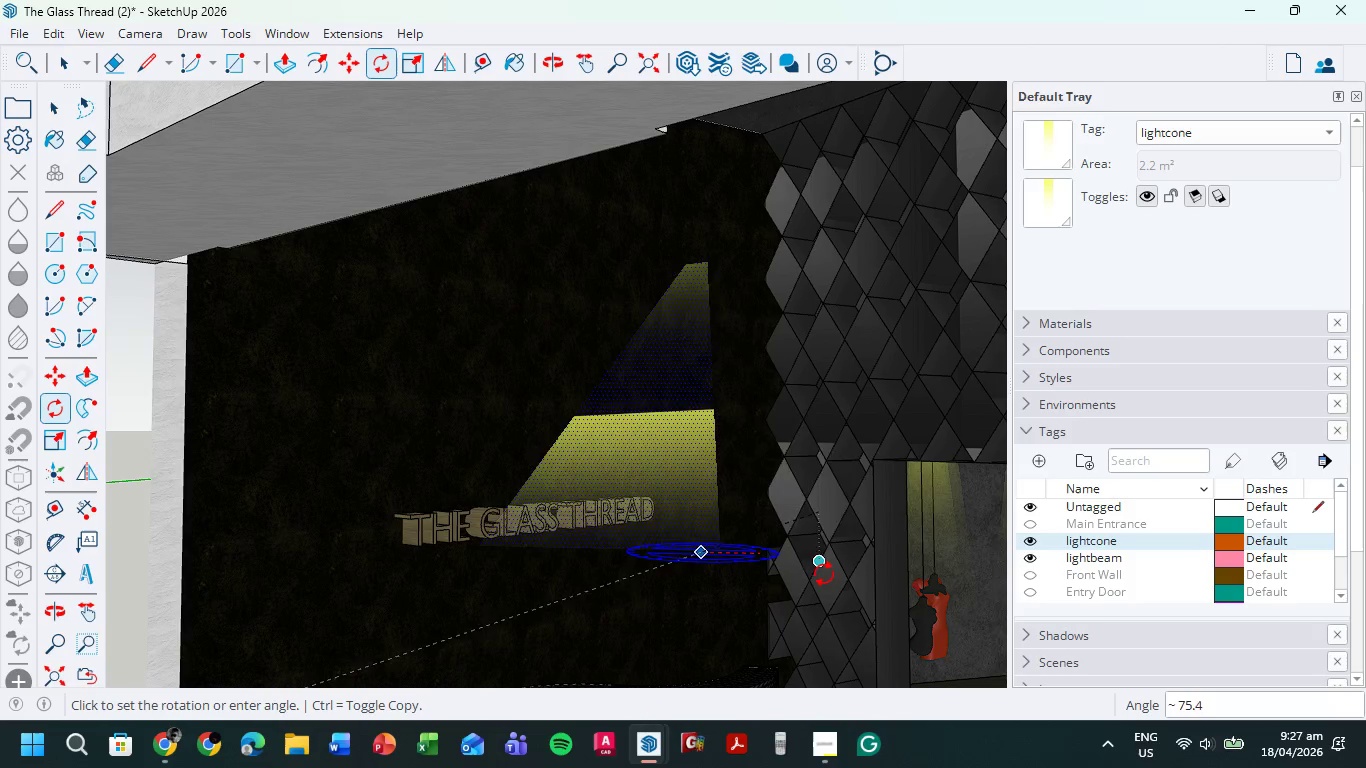 
left_click([955, 610])
 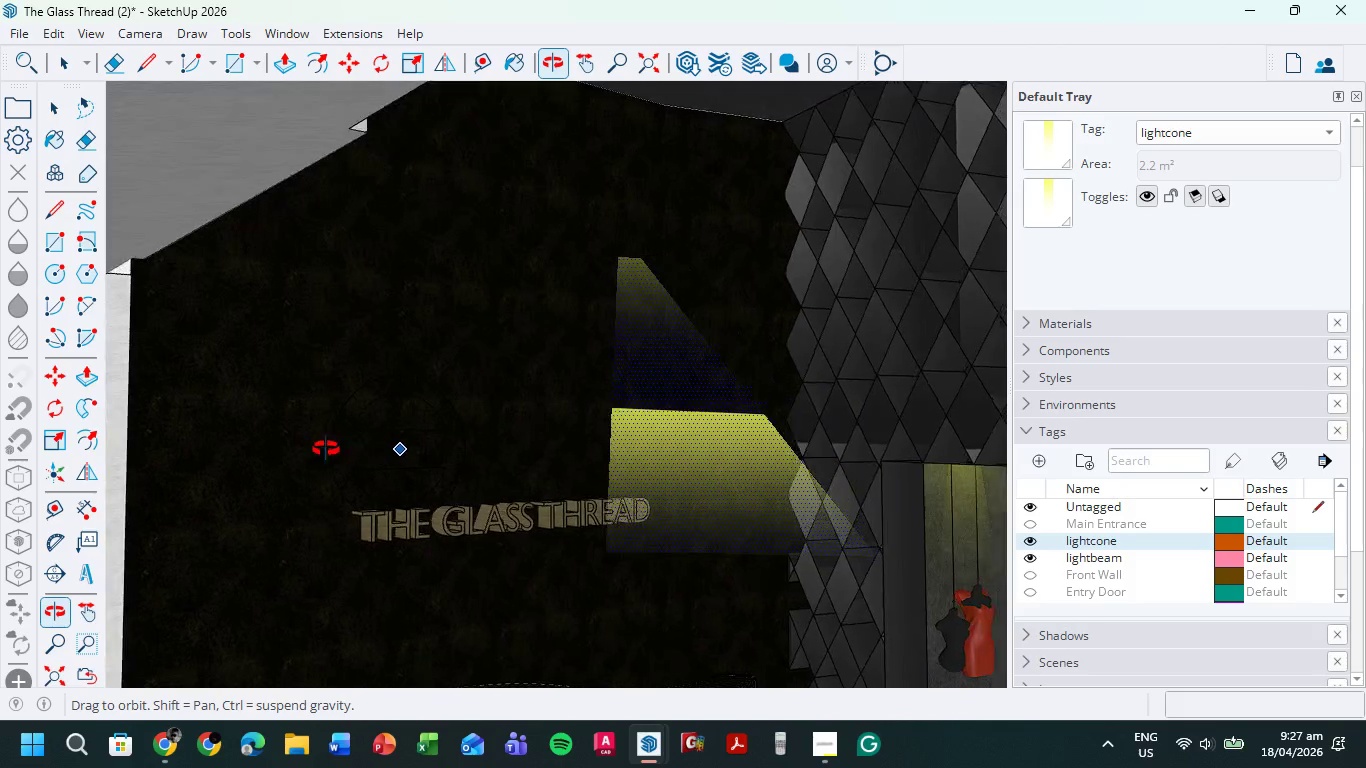 
mouse_move([353, 443])
 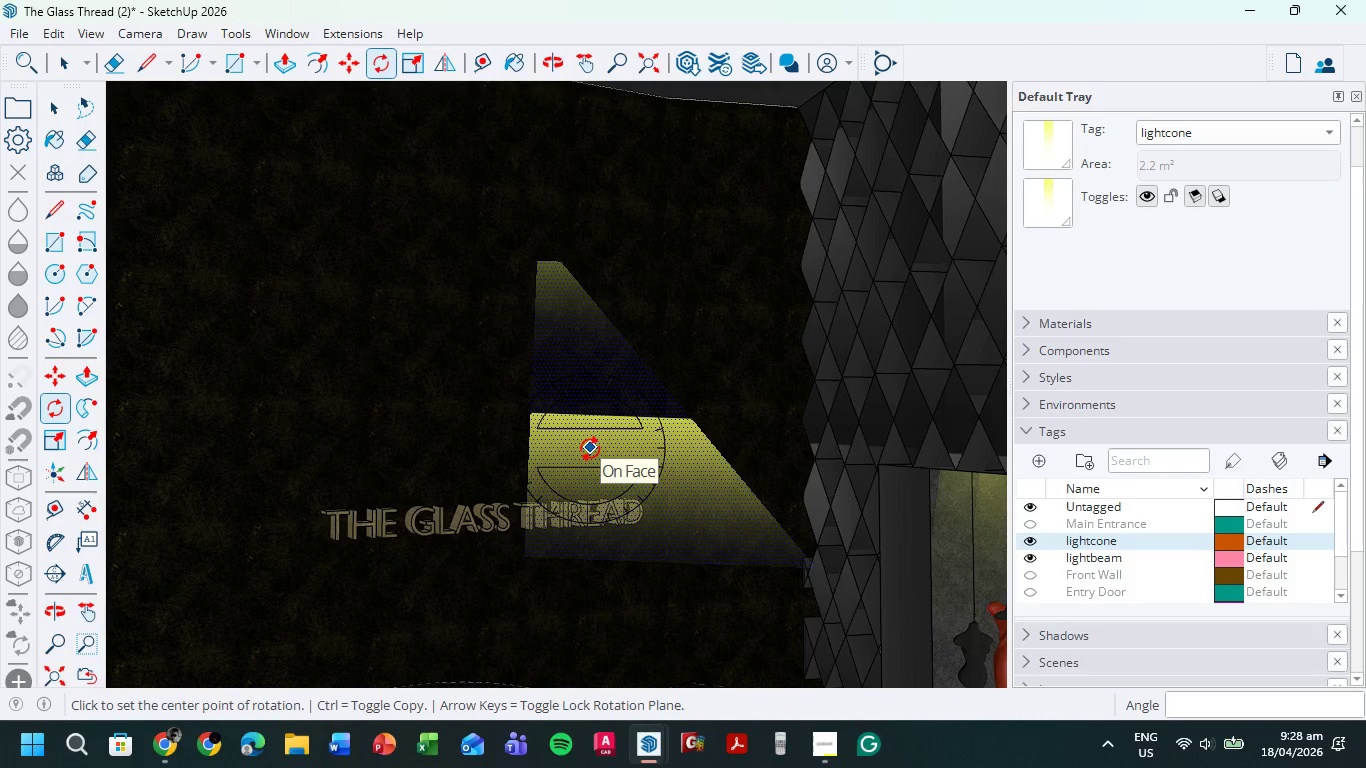 
key(M)
 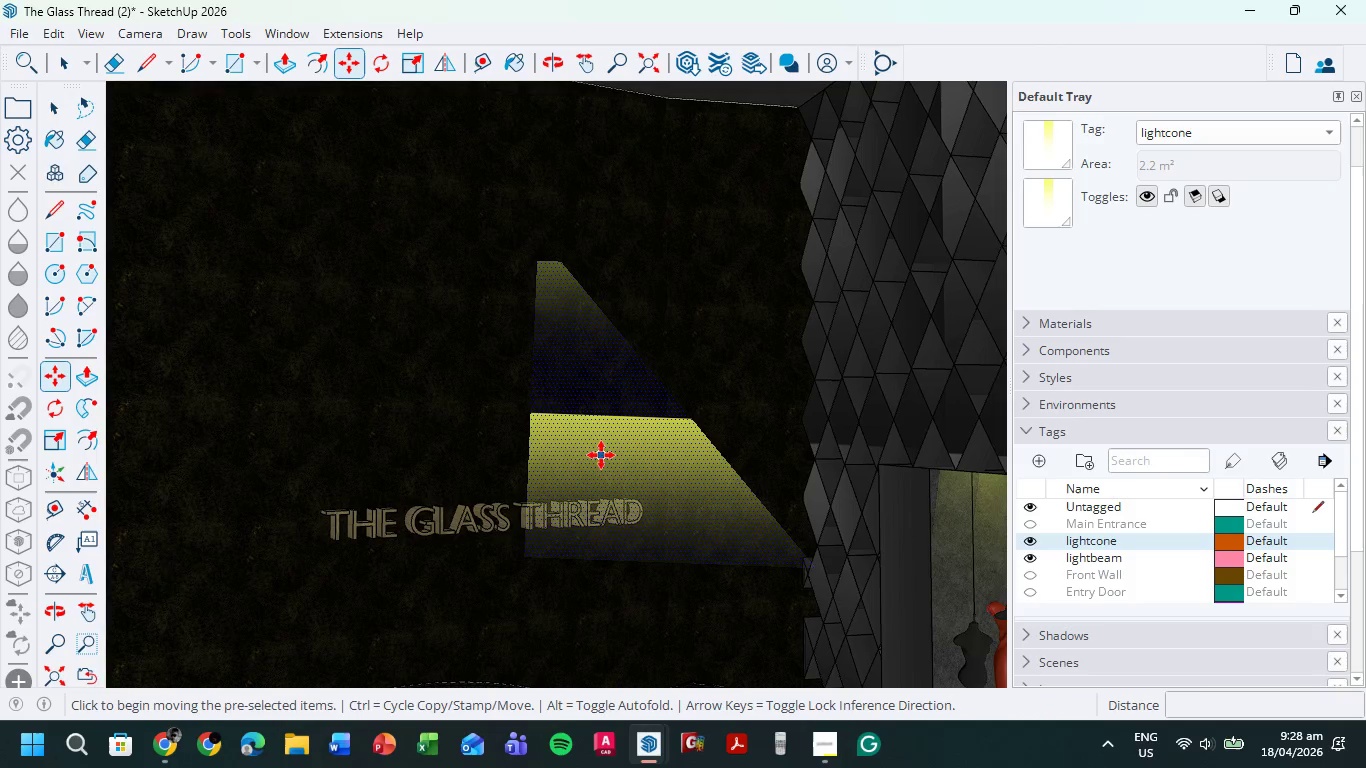 
left_click([601, 455])
 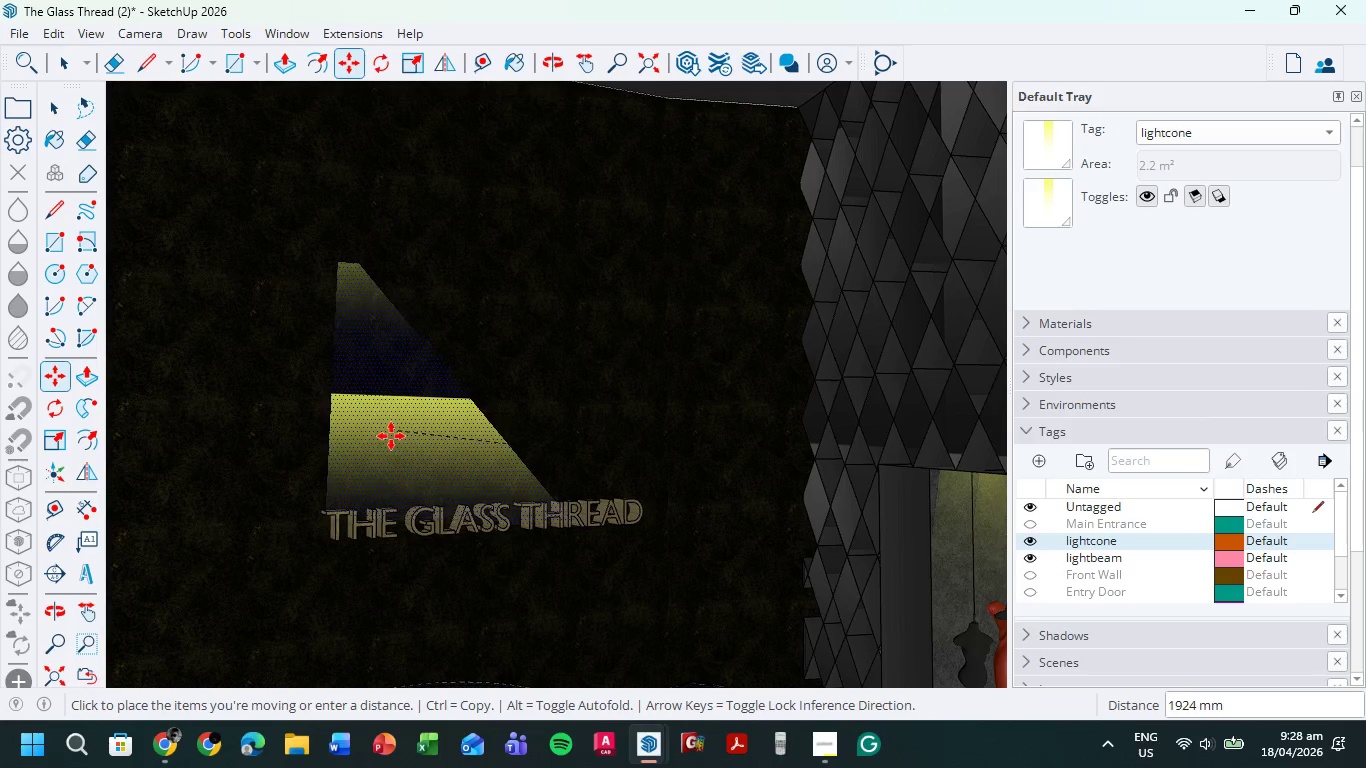 
left_click([390, 445])
 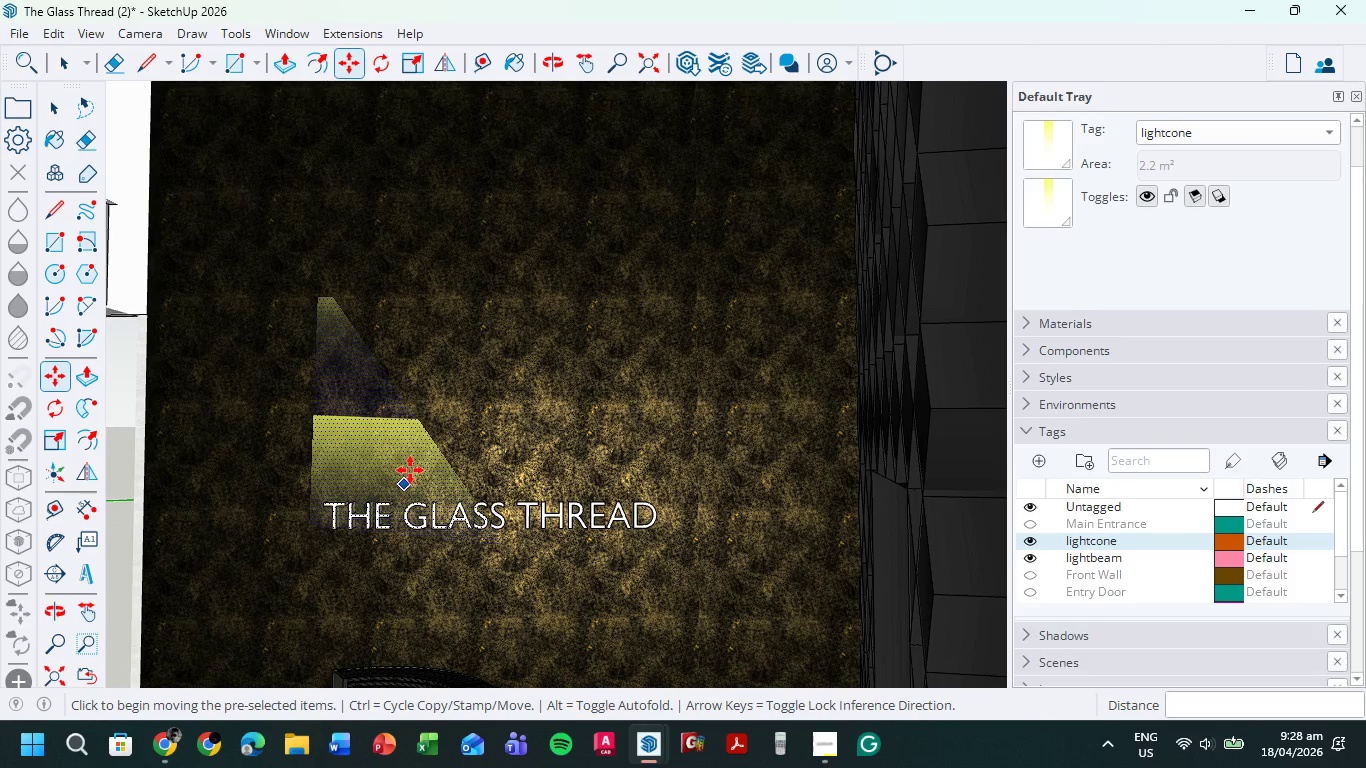 
left_click([414, 451])
 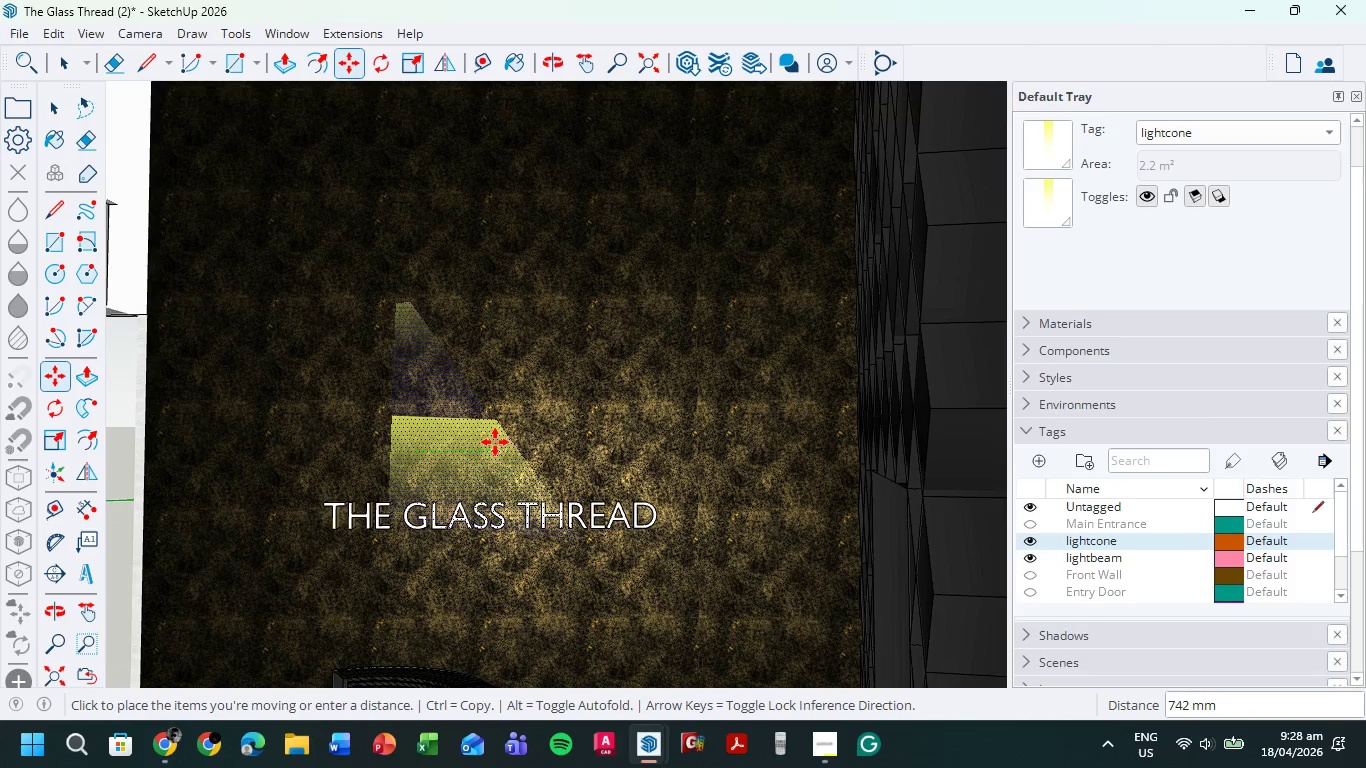 
left_click([495, 442])
 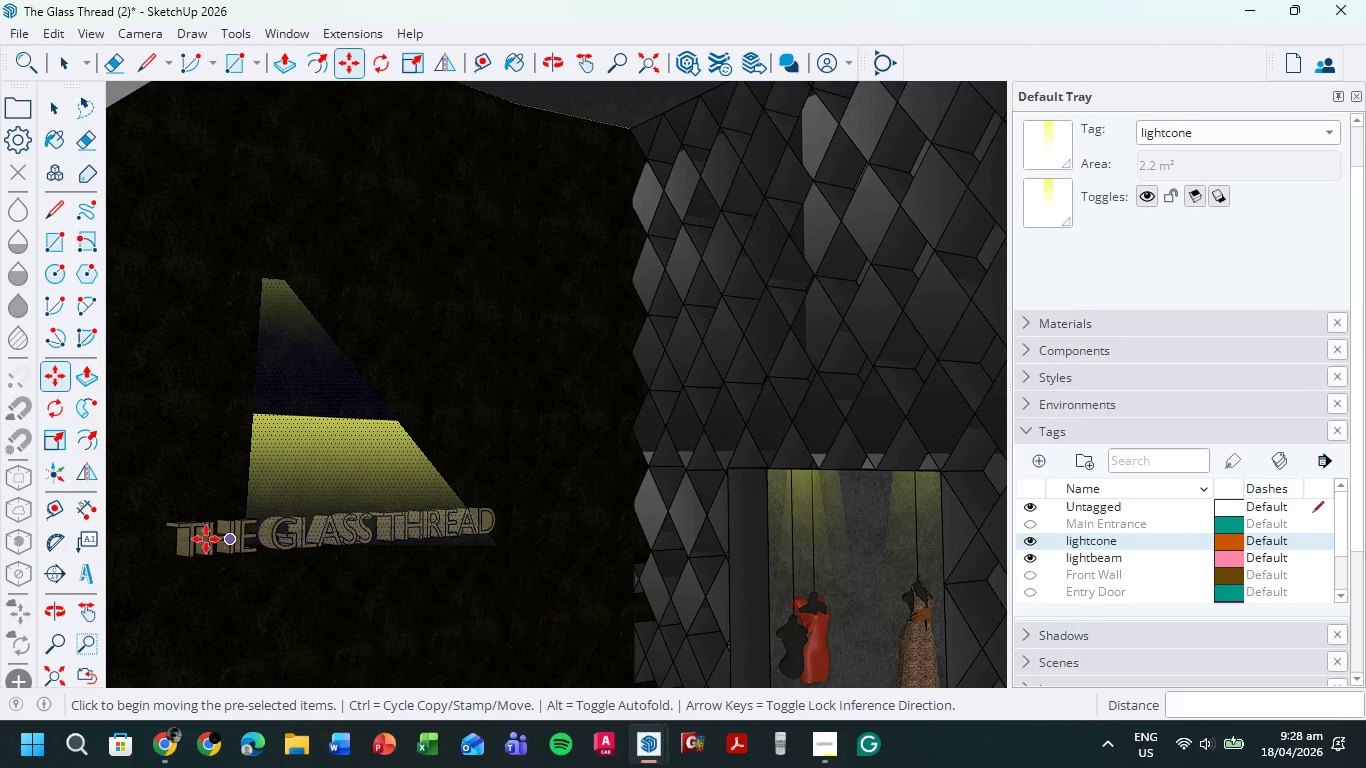 
key(Shift+ShiftLeft)
 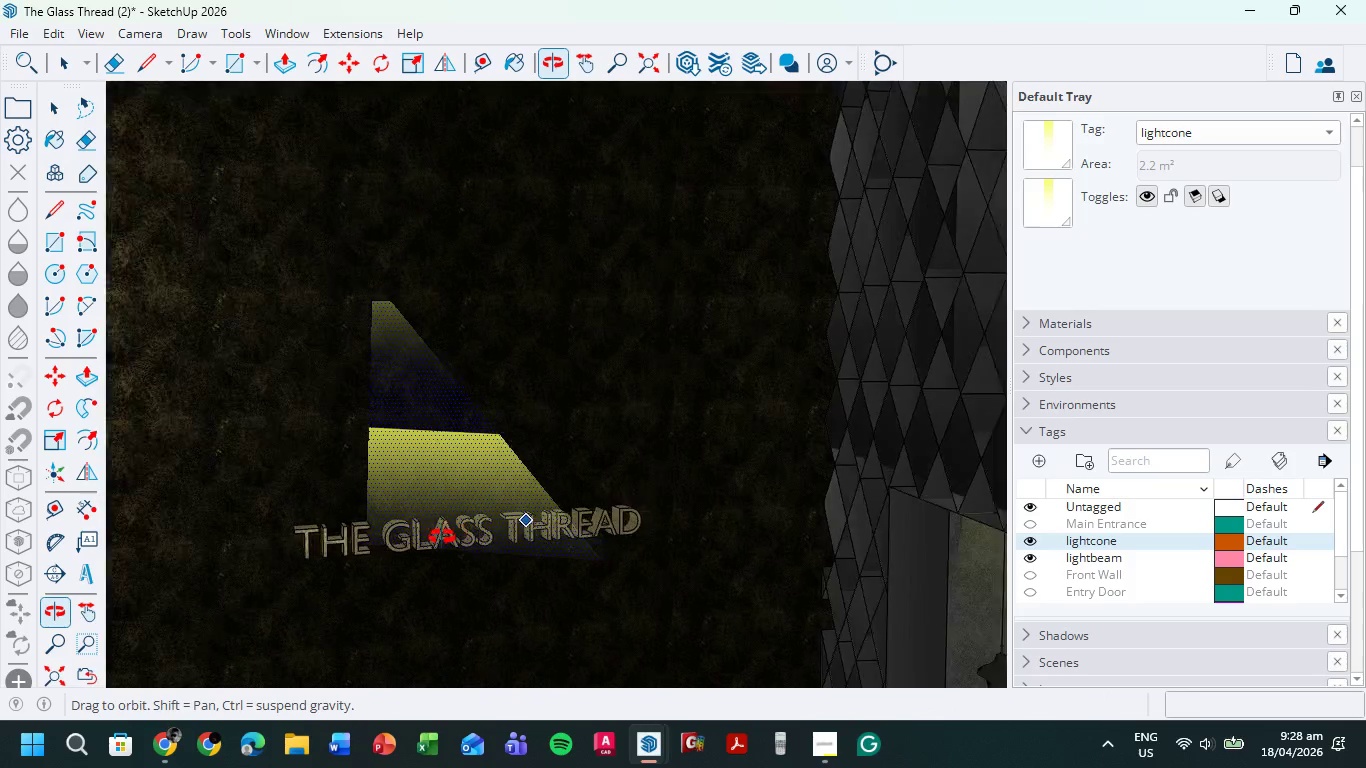 
mouse_move([402, 519])
 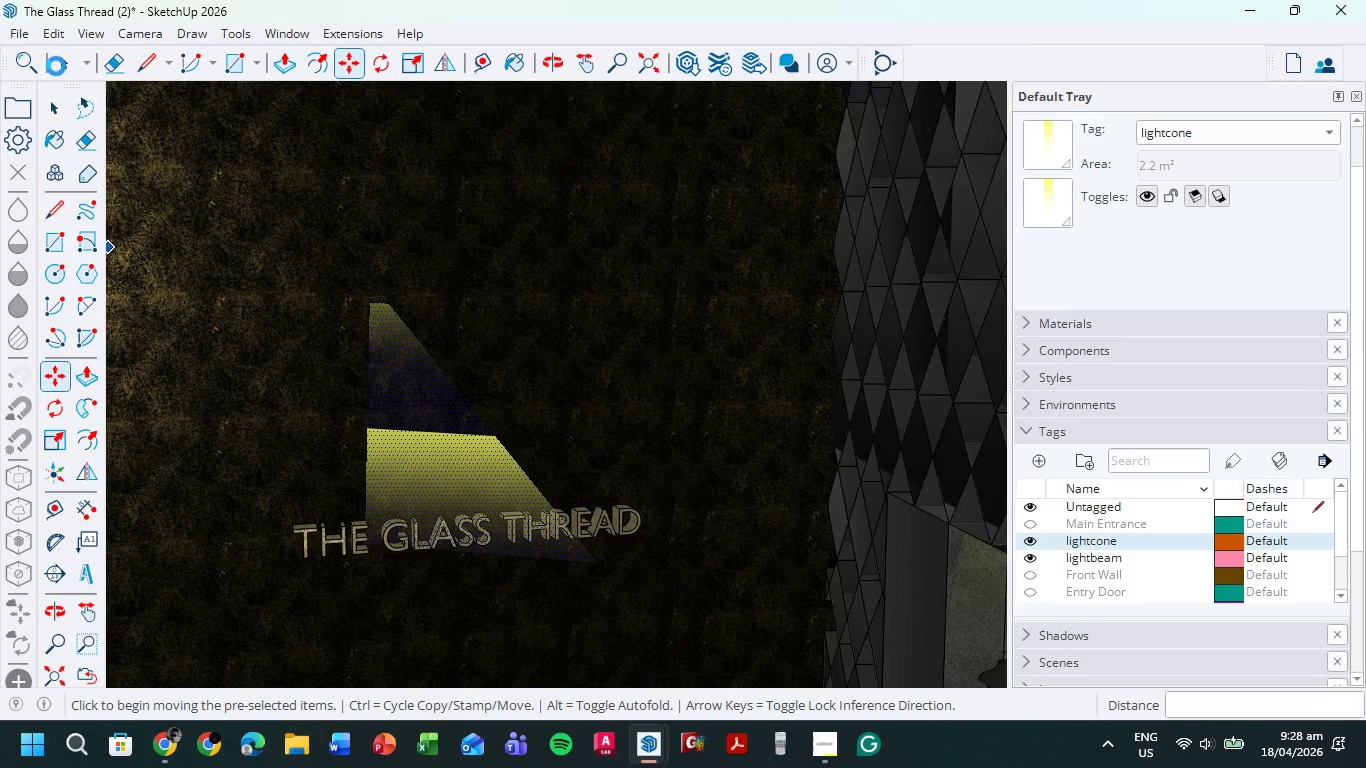 
left_click([63, 61])
 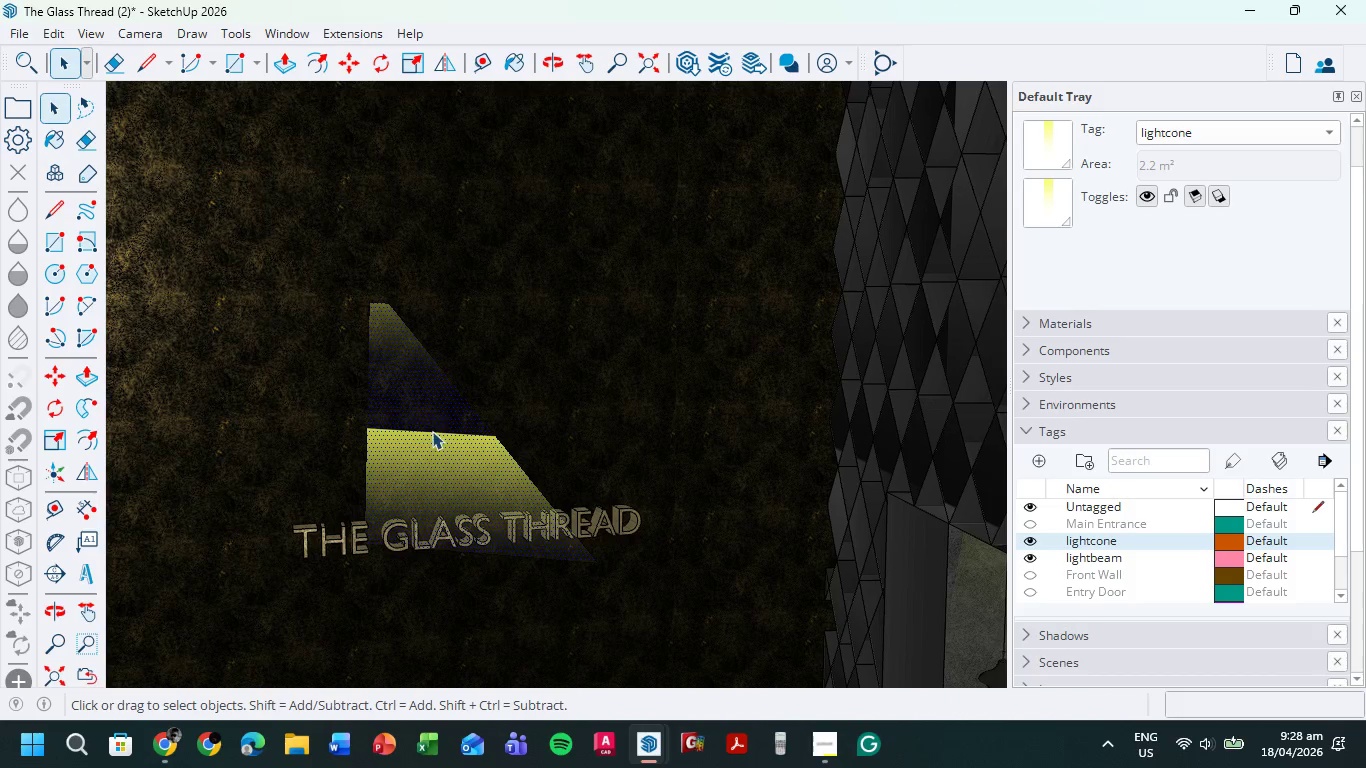 
left_click([432, 432])
 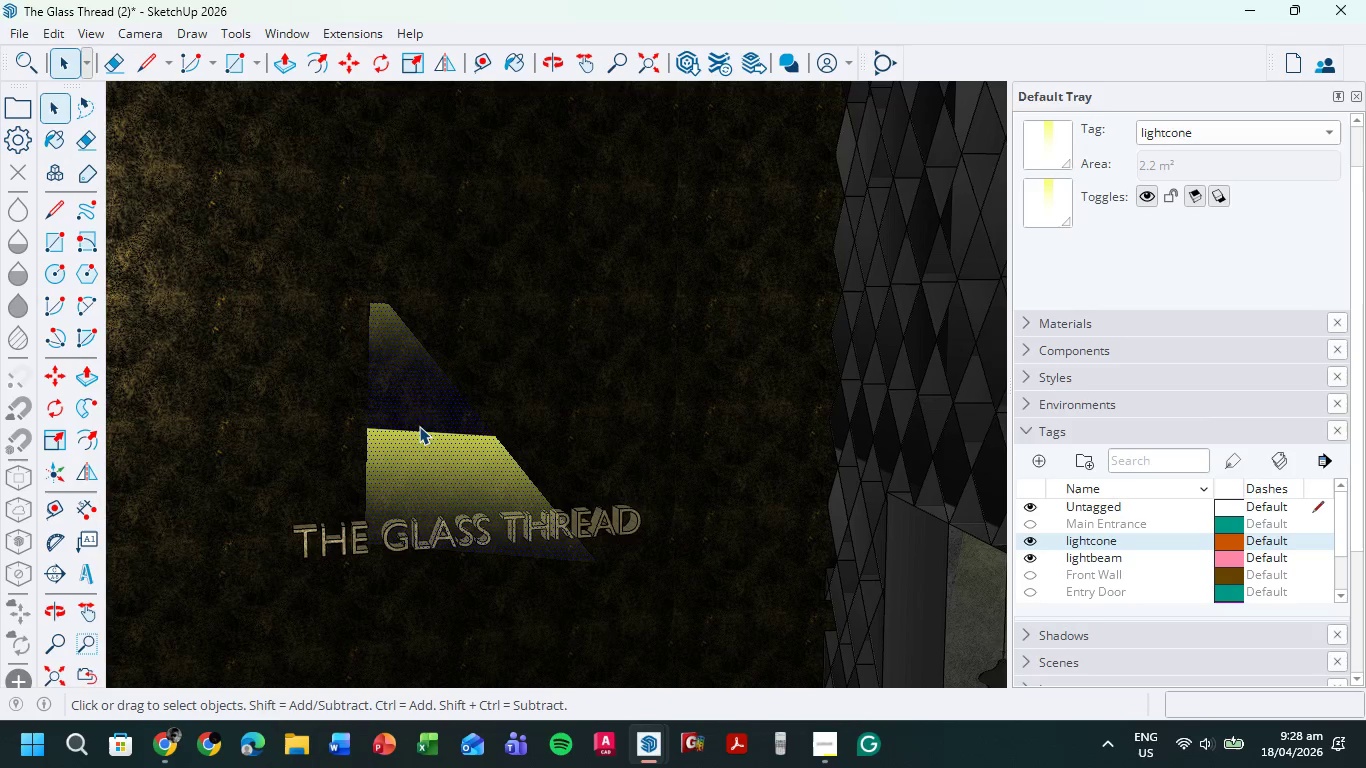 
key(Delete)
 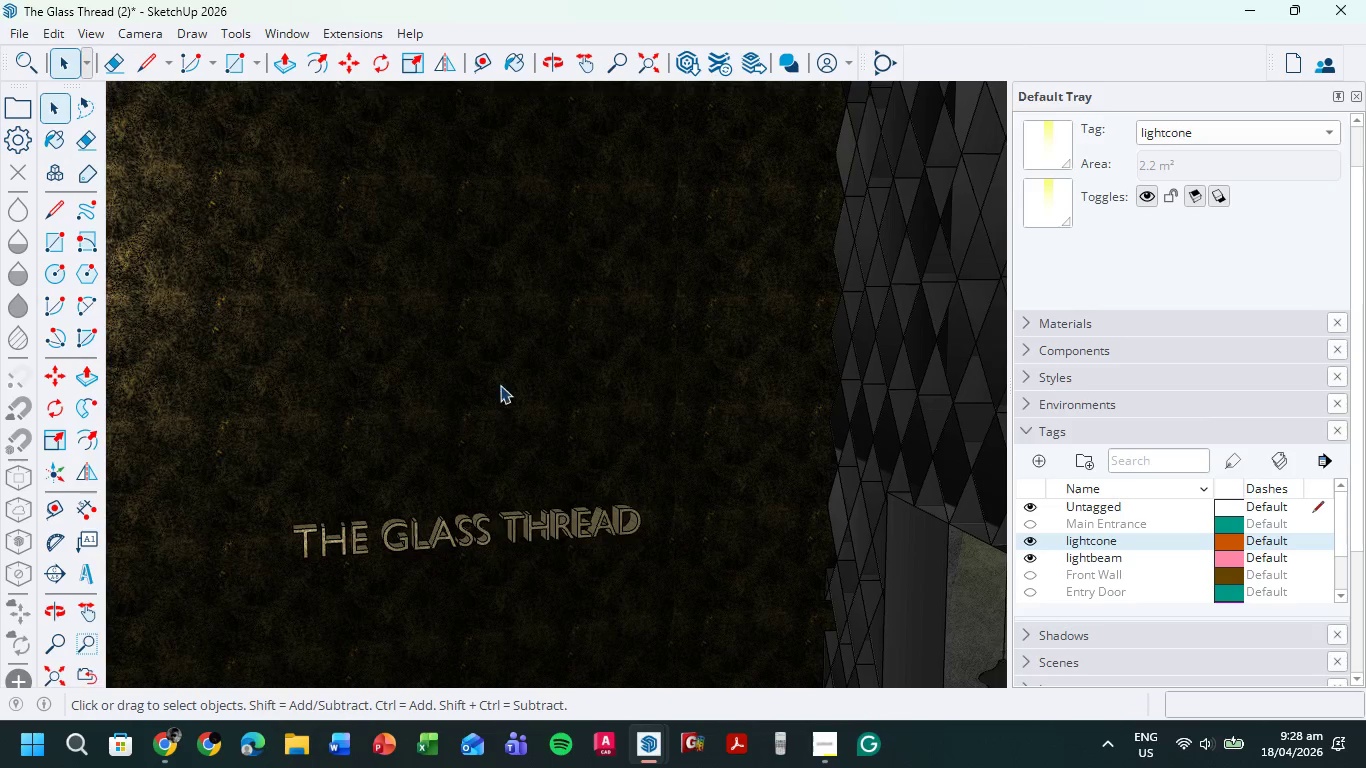 
scroll: coordinate [479, 446], scroll_direction: down, amount: 12.0
 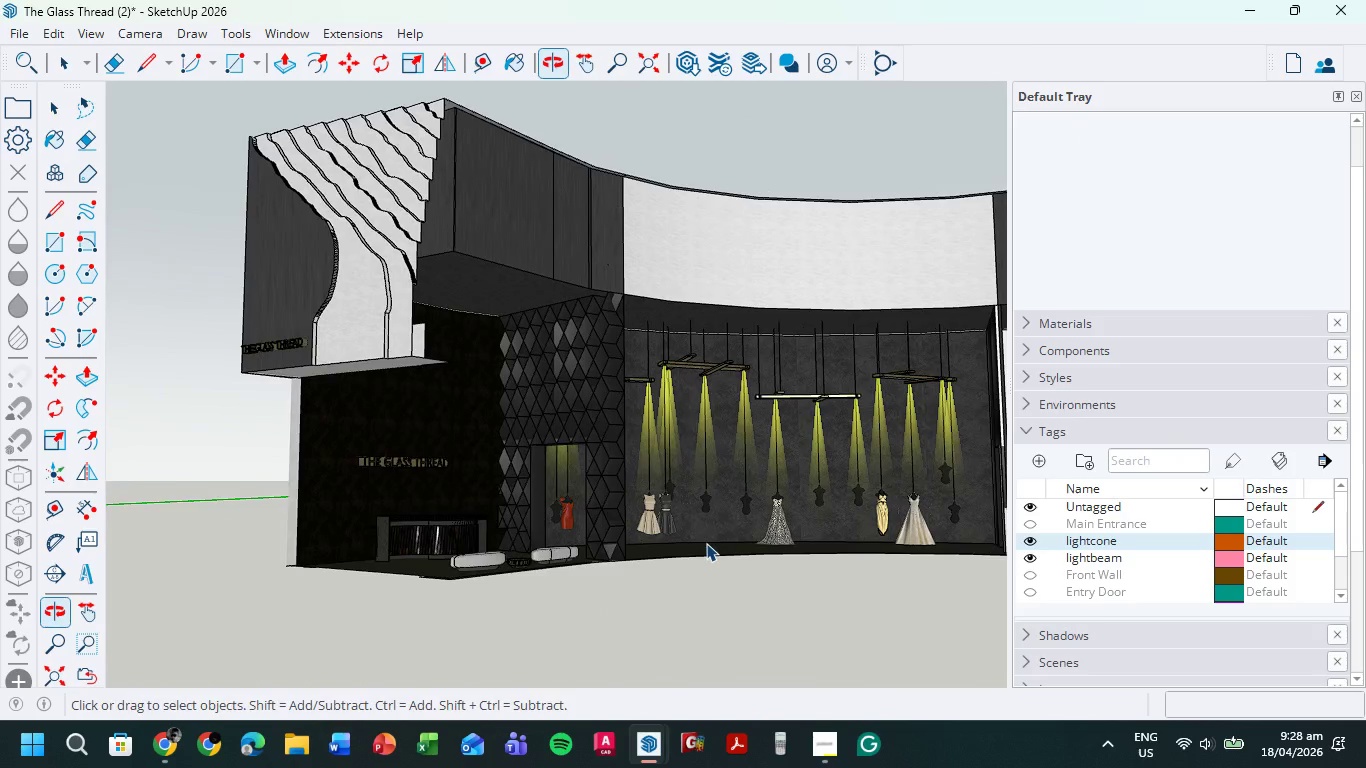 
hold_key(key=ShiftLeft, duration=0.7)
scroll: coordinate [737, 503], scroll_direction: up, amount: 1.0
 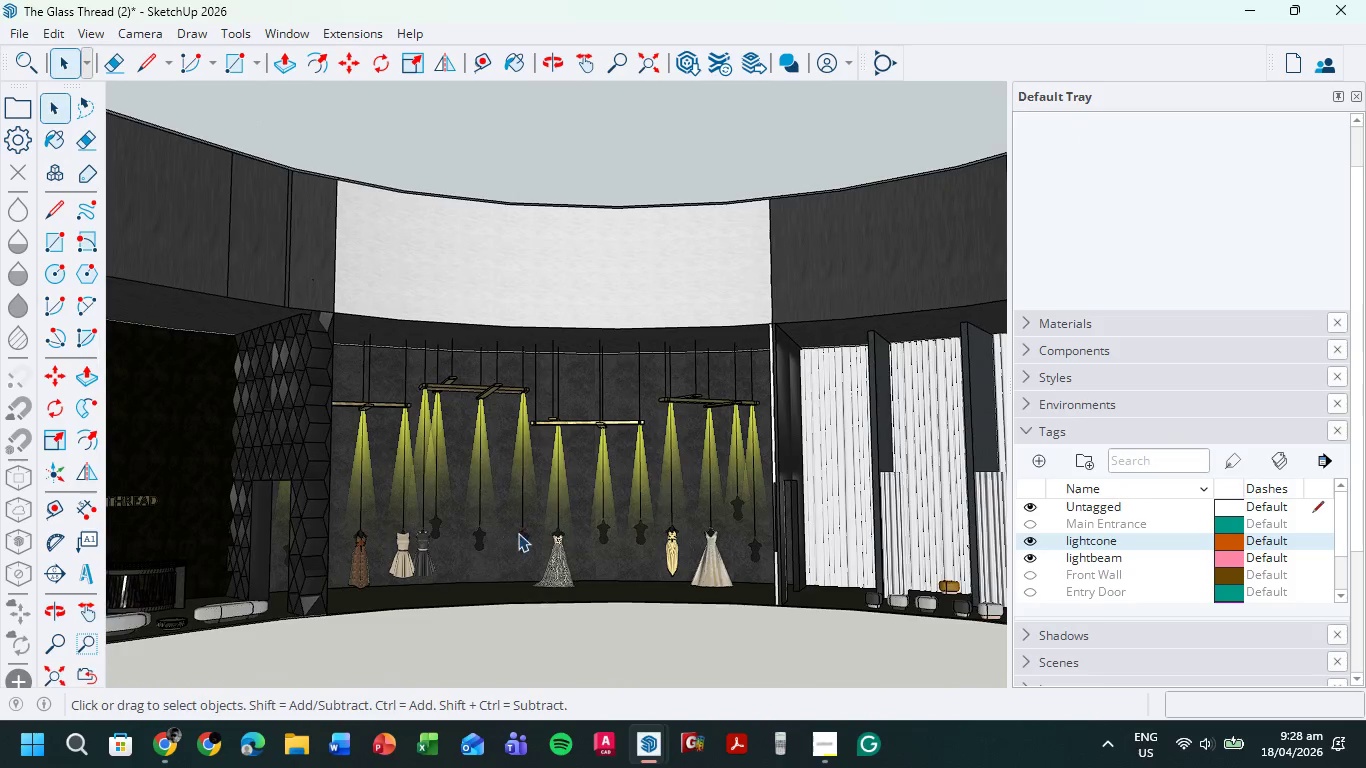 
scroll: coordinate [516, 517], scroll_direction: down, amount: 3.0
 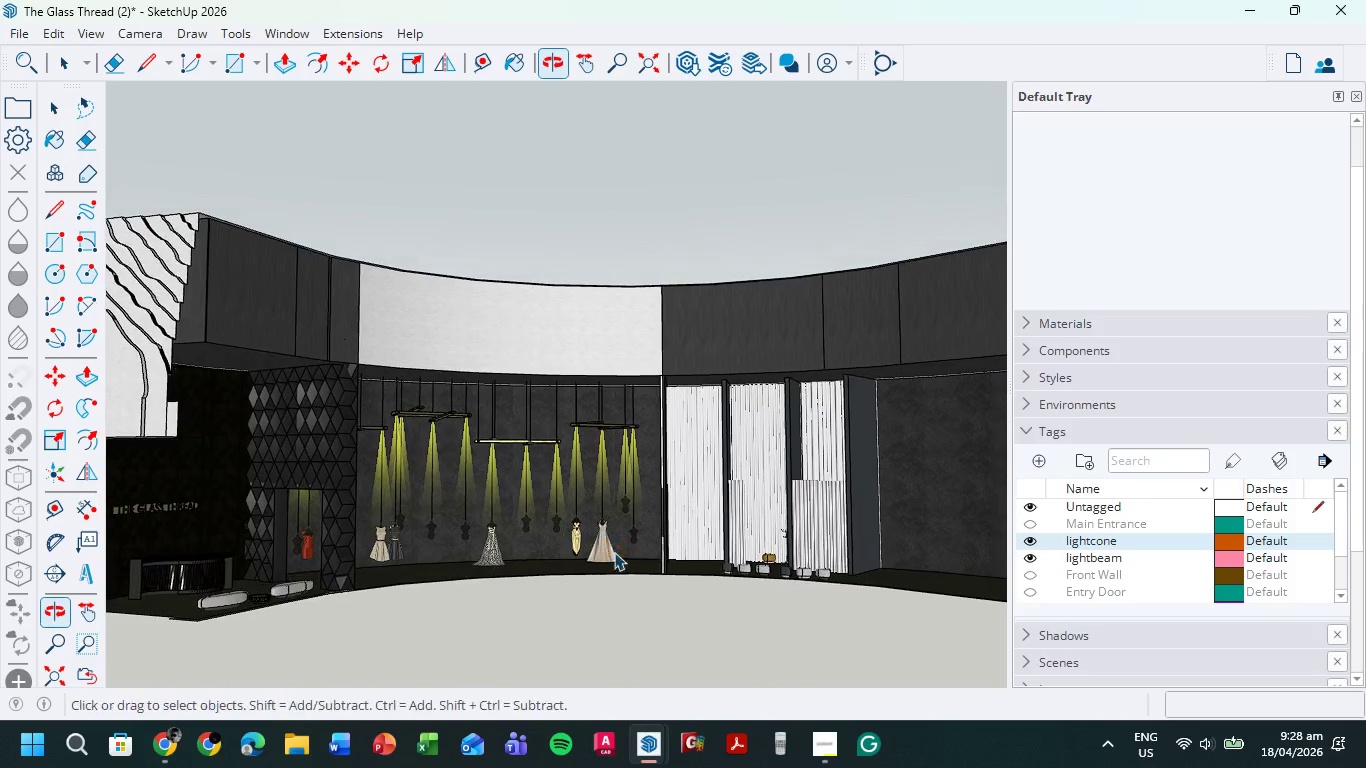 
hold_key(key=ShiftLeft, duration=0.48)
 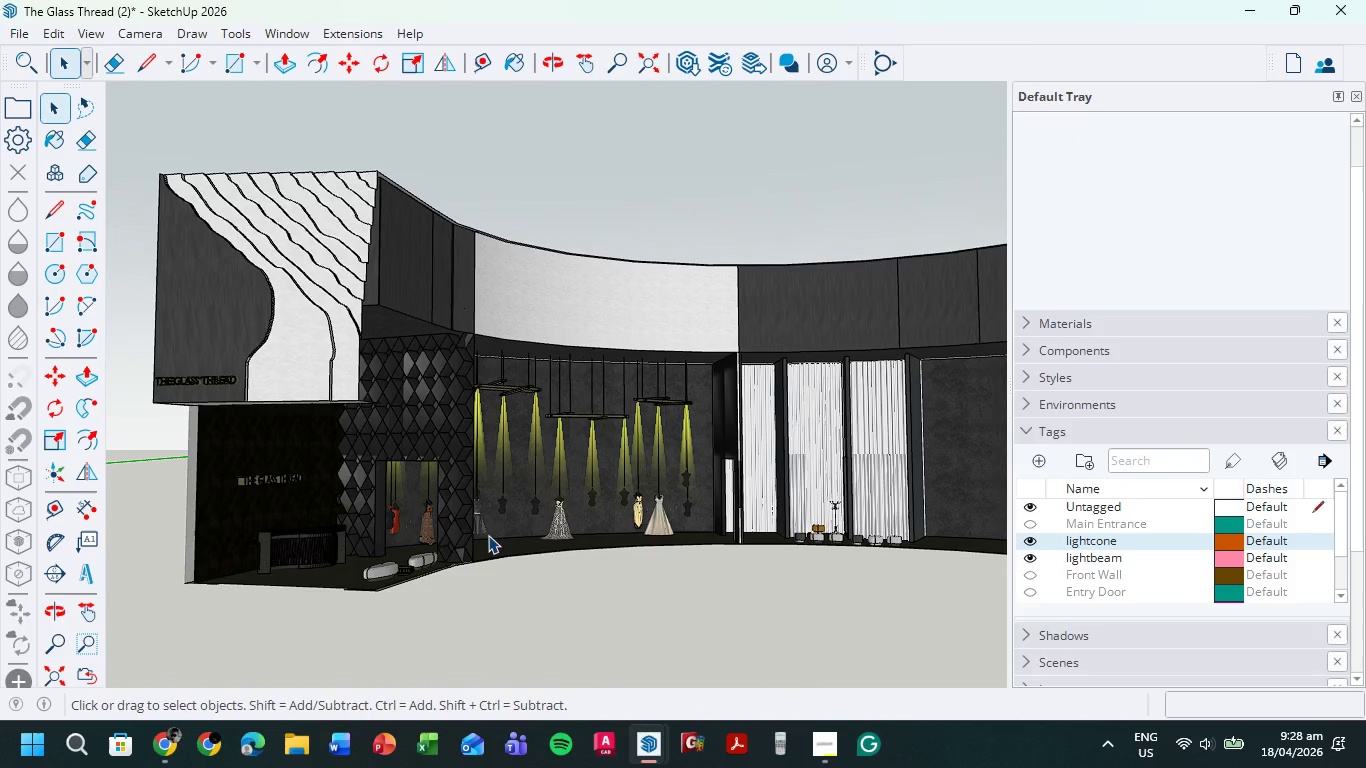 
scroll: coordinate [482, 533], scroll_direction: up, amount: 14.0
 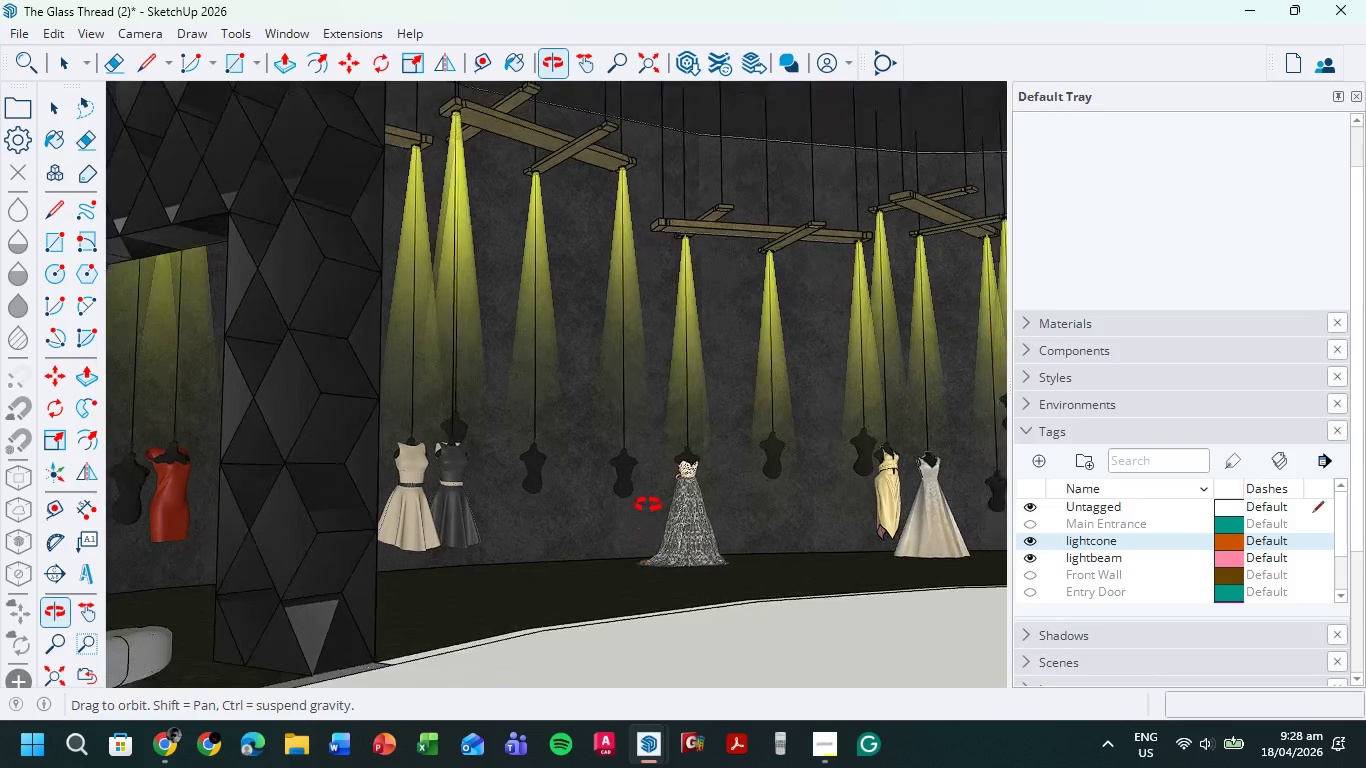 
scroll: coordinate [557, 516], scroll_direction: down, amount: 6.0
 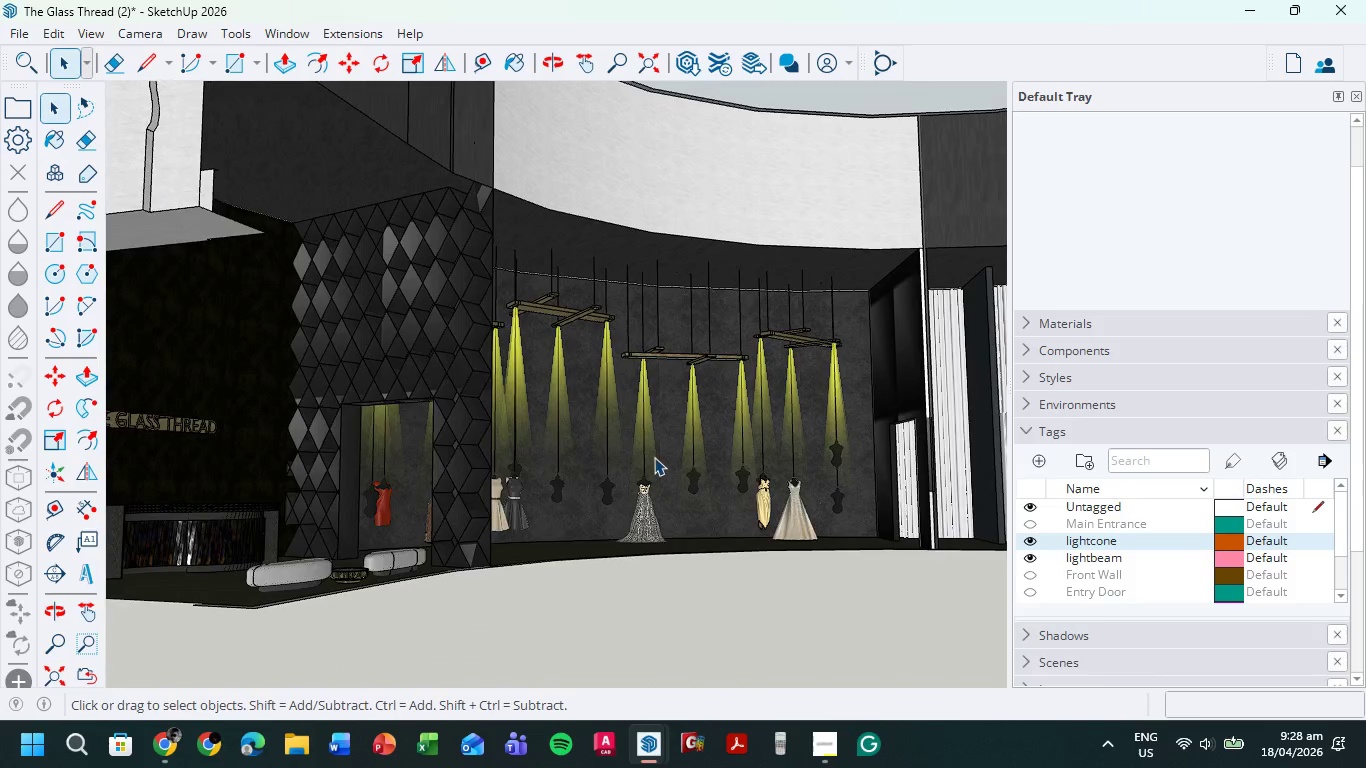 
hold_key(key=ShiftLeft, duration=0.55)
 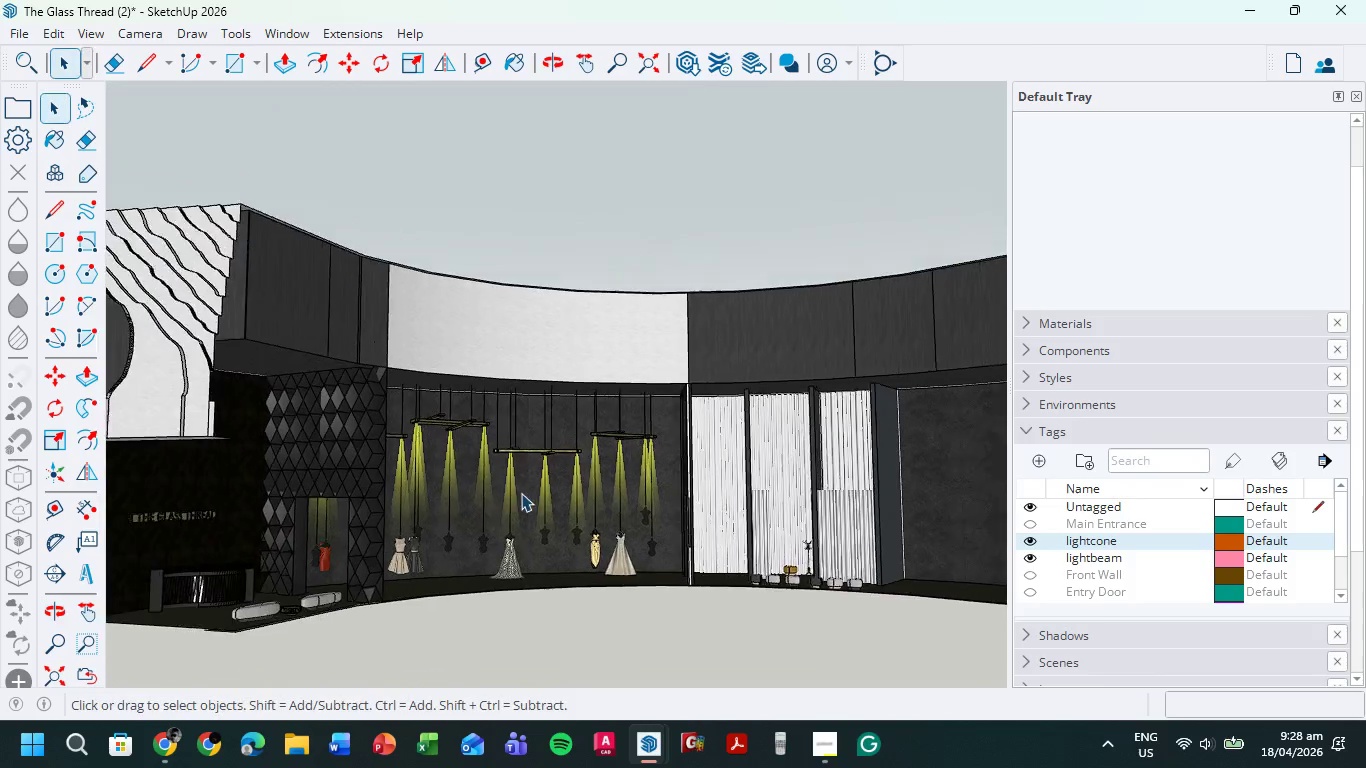 
scroll: coordinate [522, 494], scroll_direction: down, amount: 6.0
 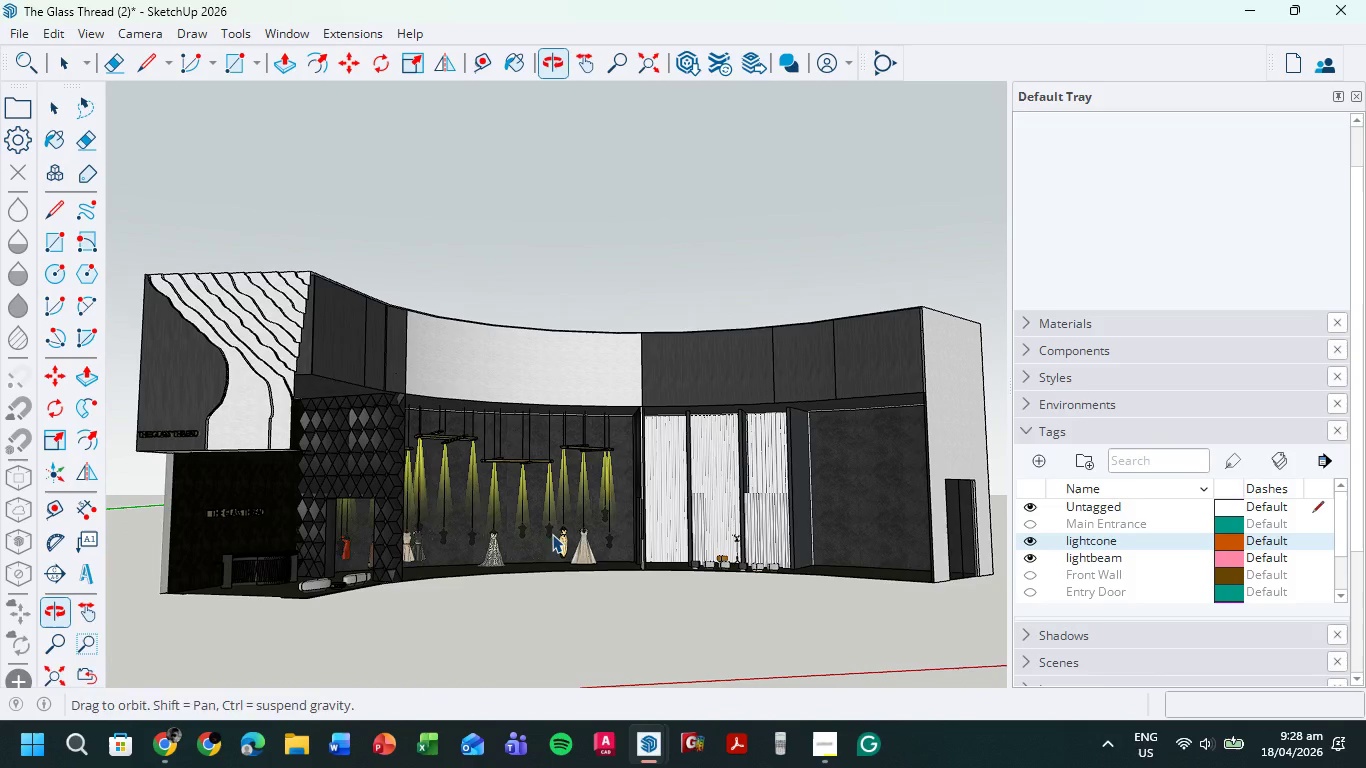 
scroll: coordinate [394, 536], scroll_direction: up, amount: 2.0